 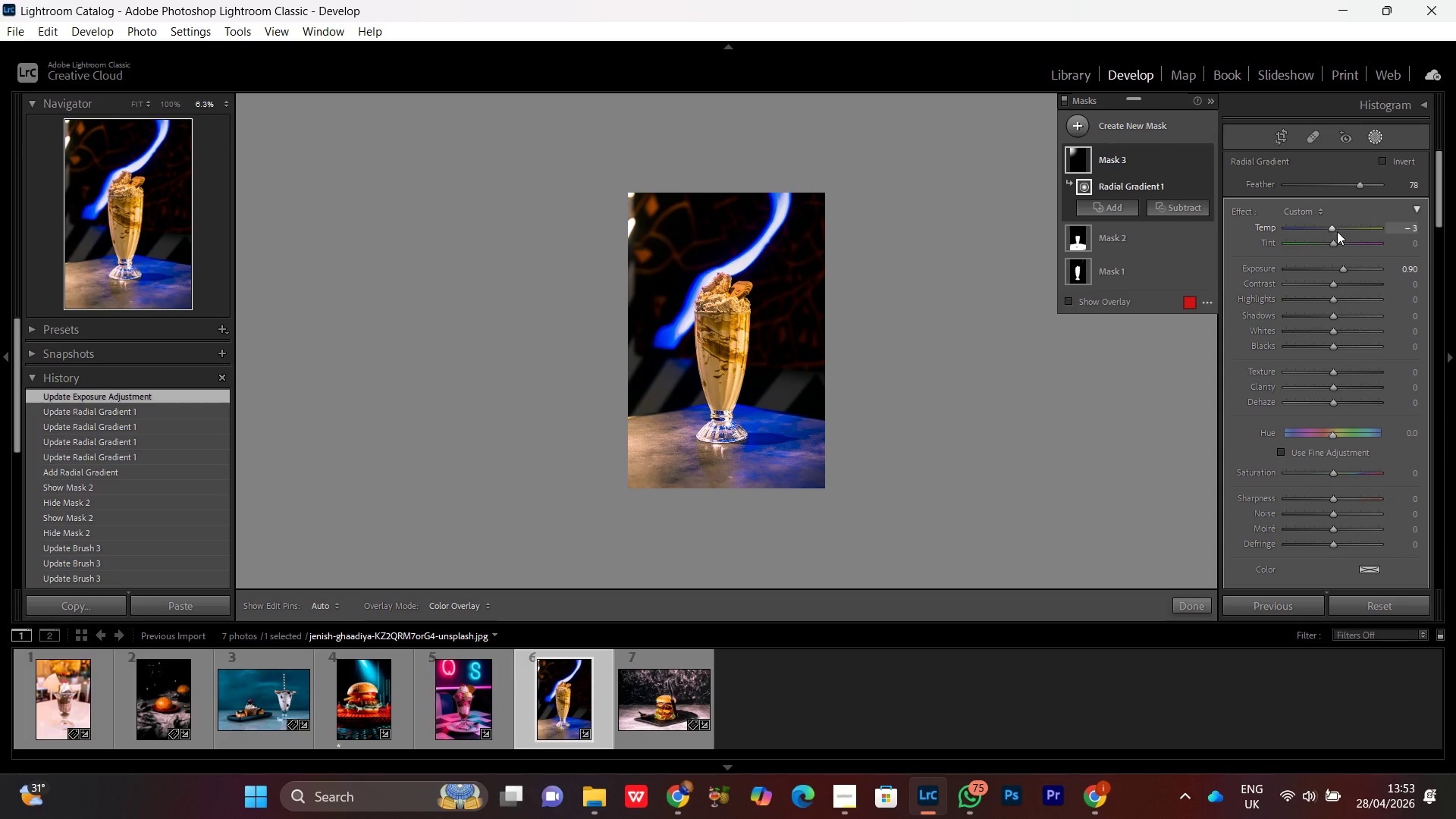 
scroll: coordinate [1337, 231], scroll_direction: down, amount: 10.0
 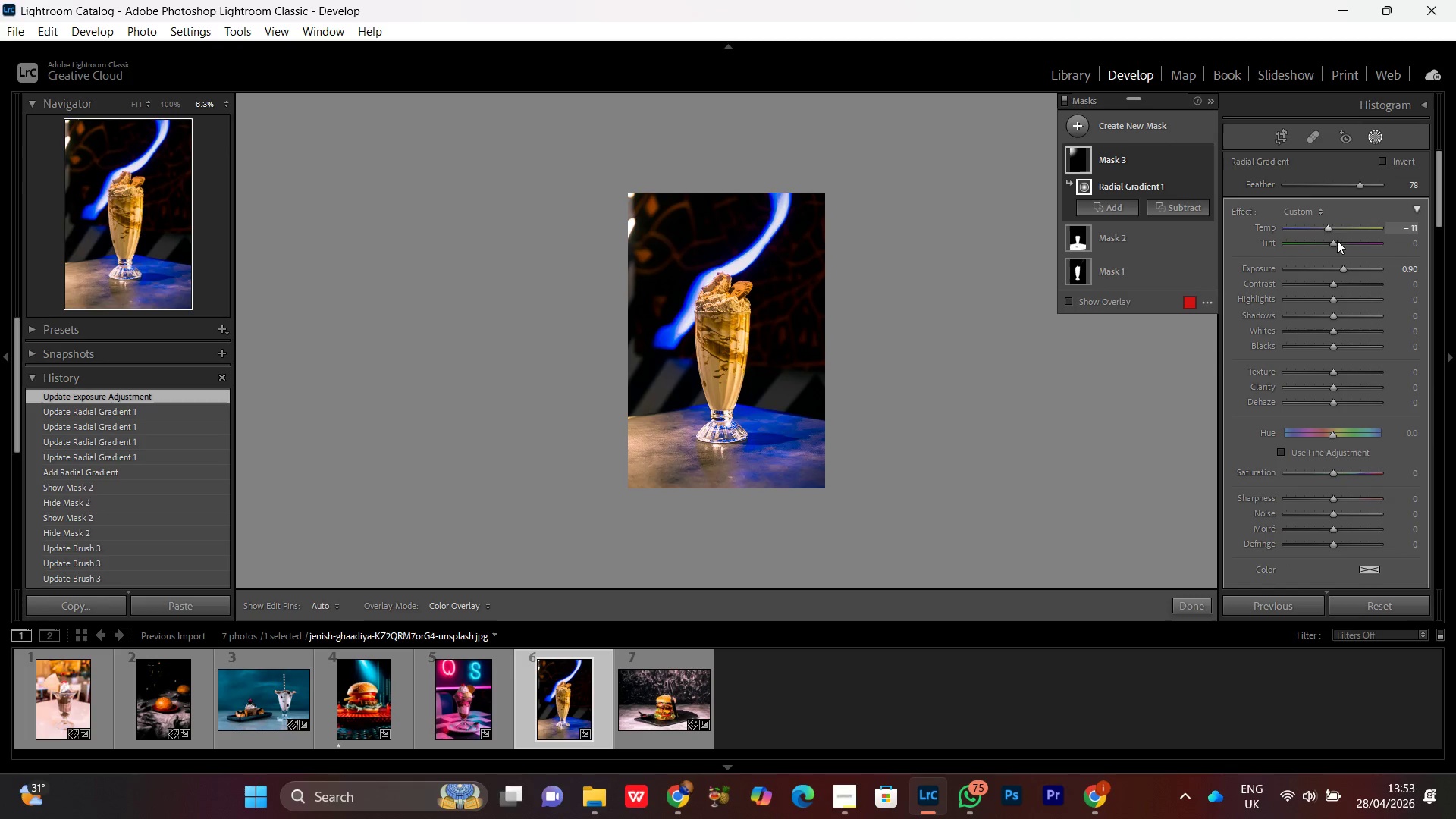 
wait(6.15)
 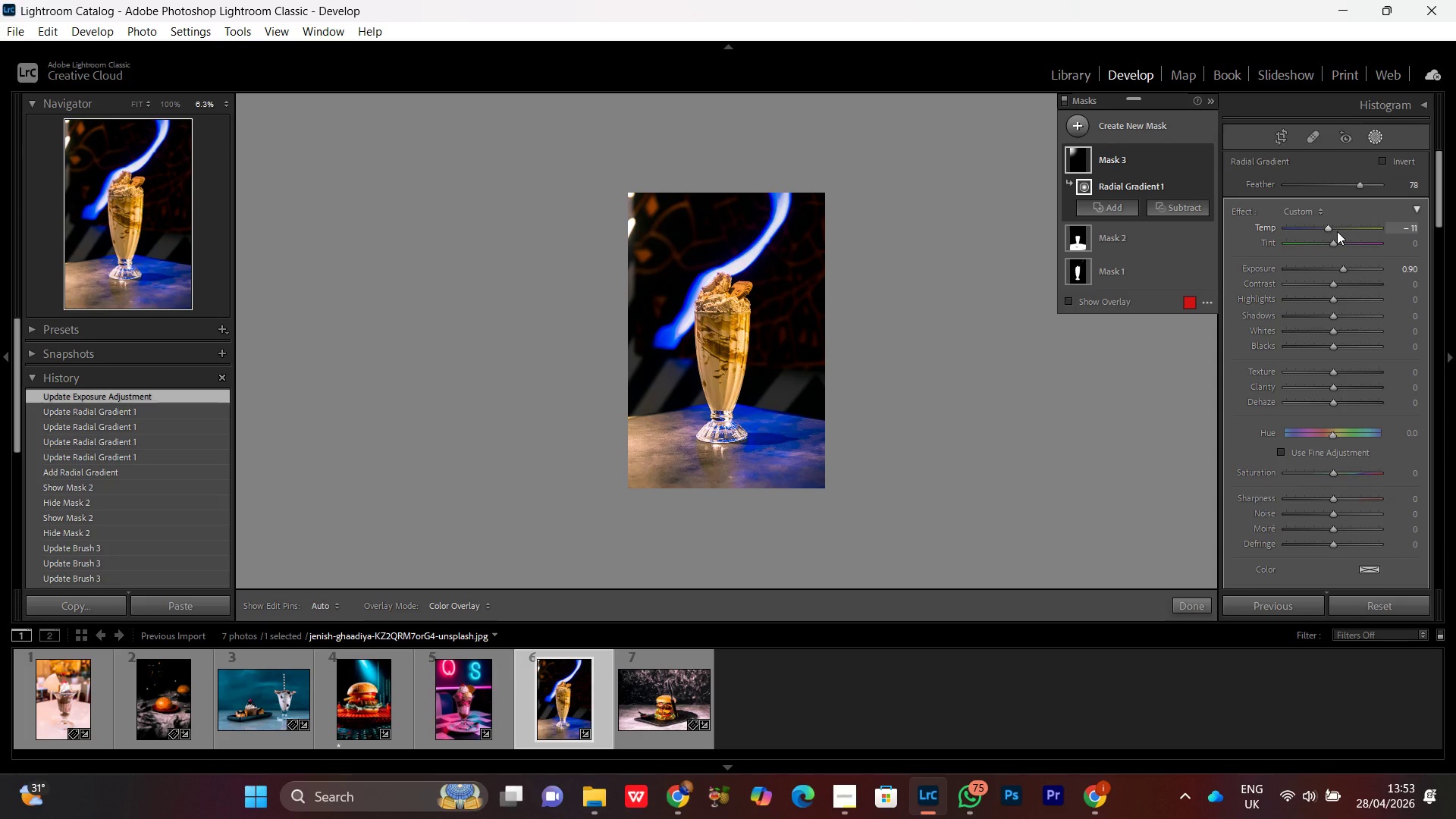 
left_click([1332, 472])
 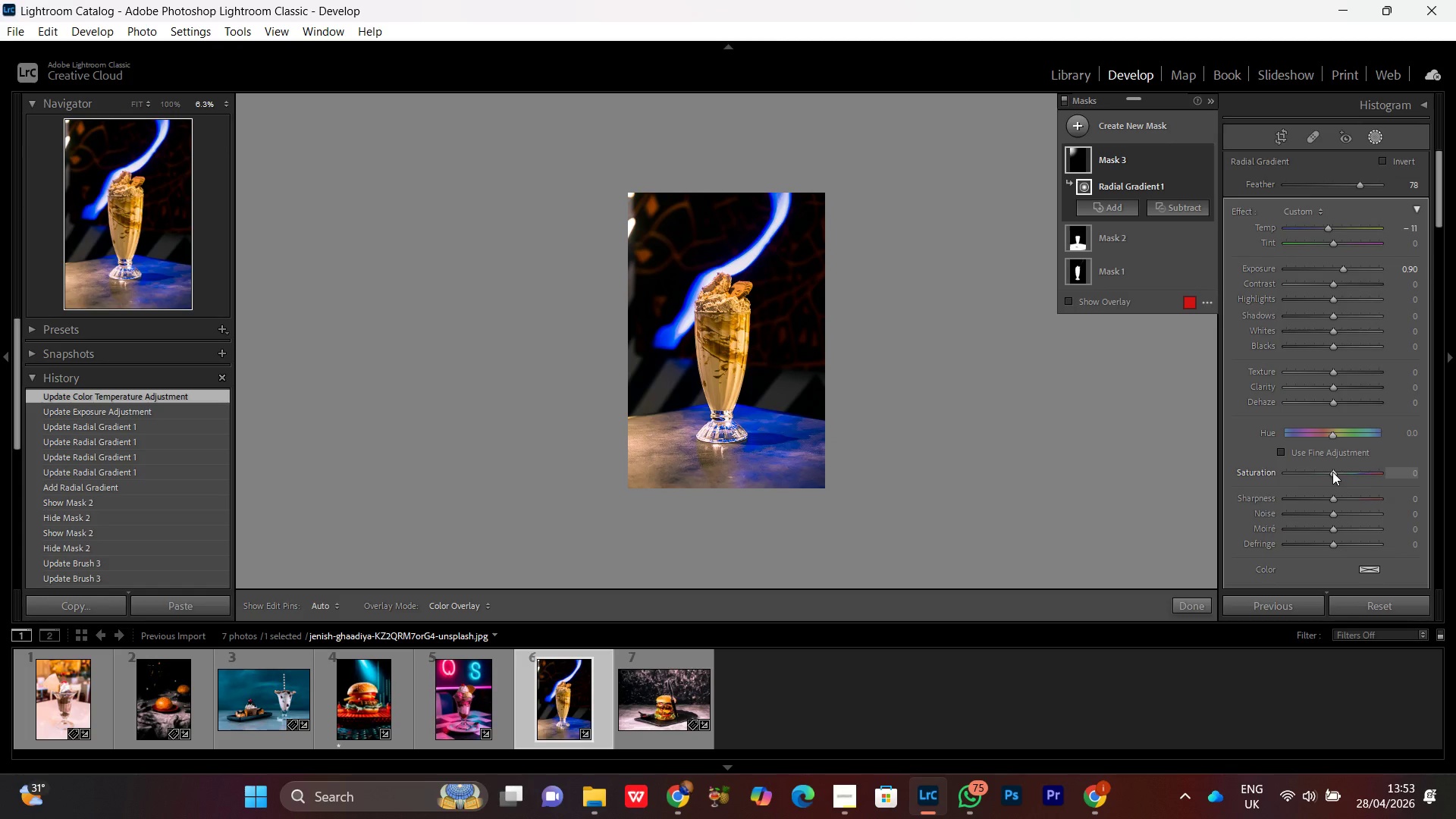 
scroll: coordinate [1332, 472], scroll_direction: up, amount: 19.0
 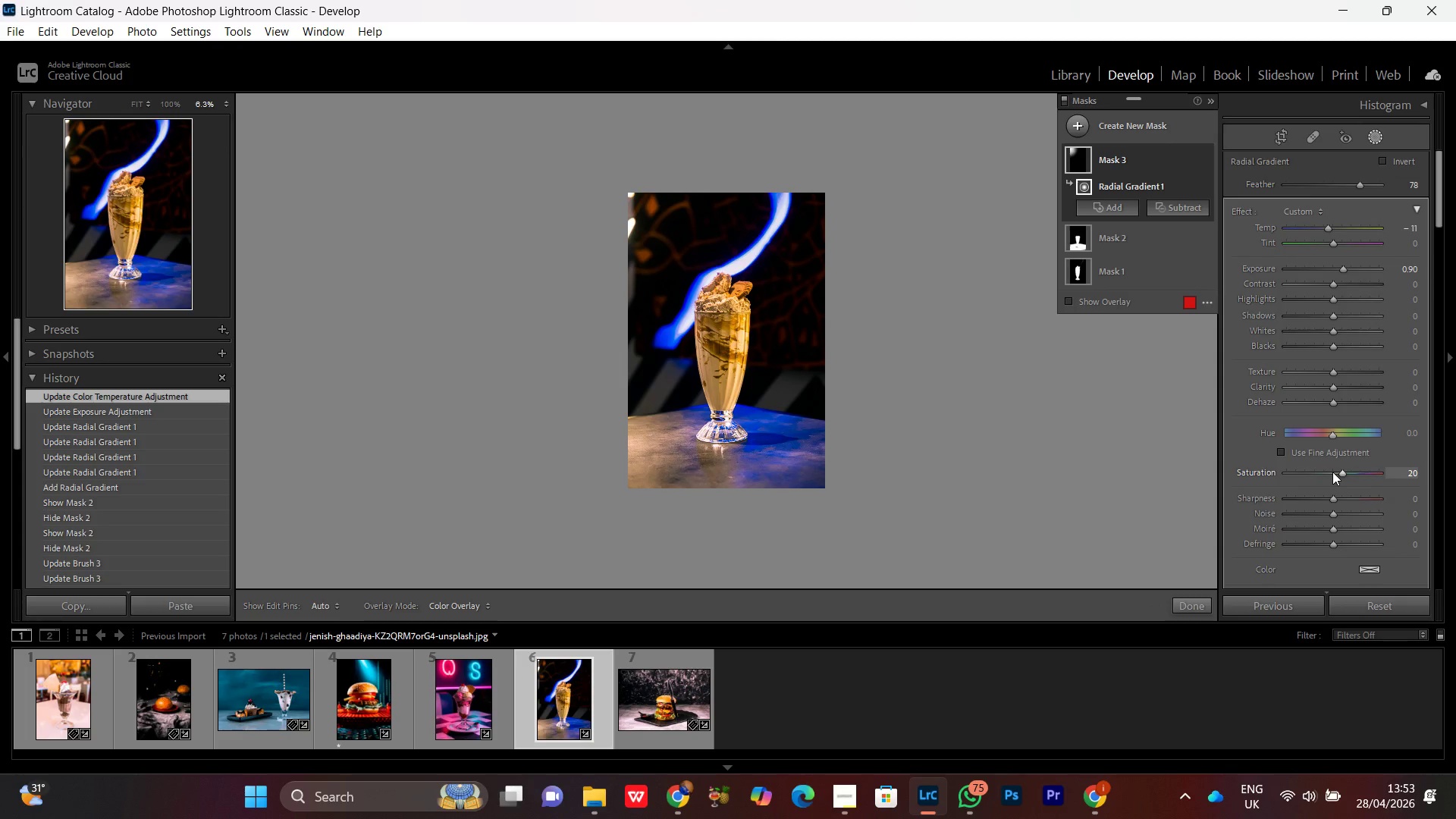 
scroll: coordinate [1332, 472], scroll_direction: down, amount: 1.0
 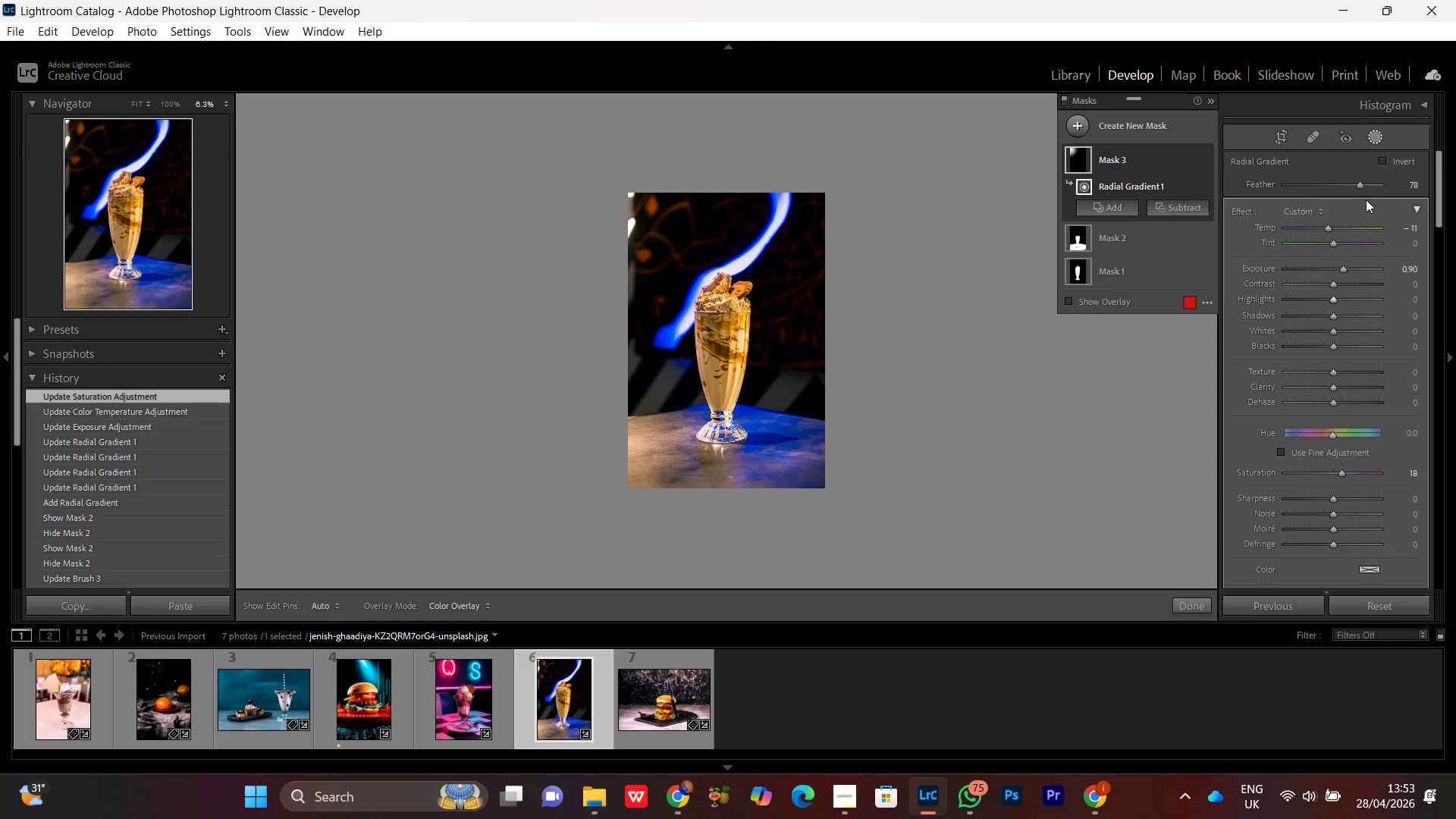 
wait(5.73)
 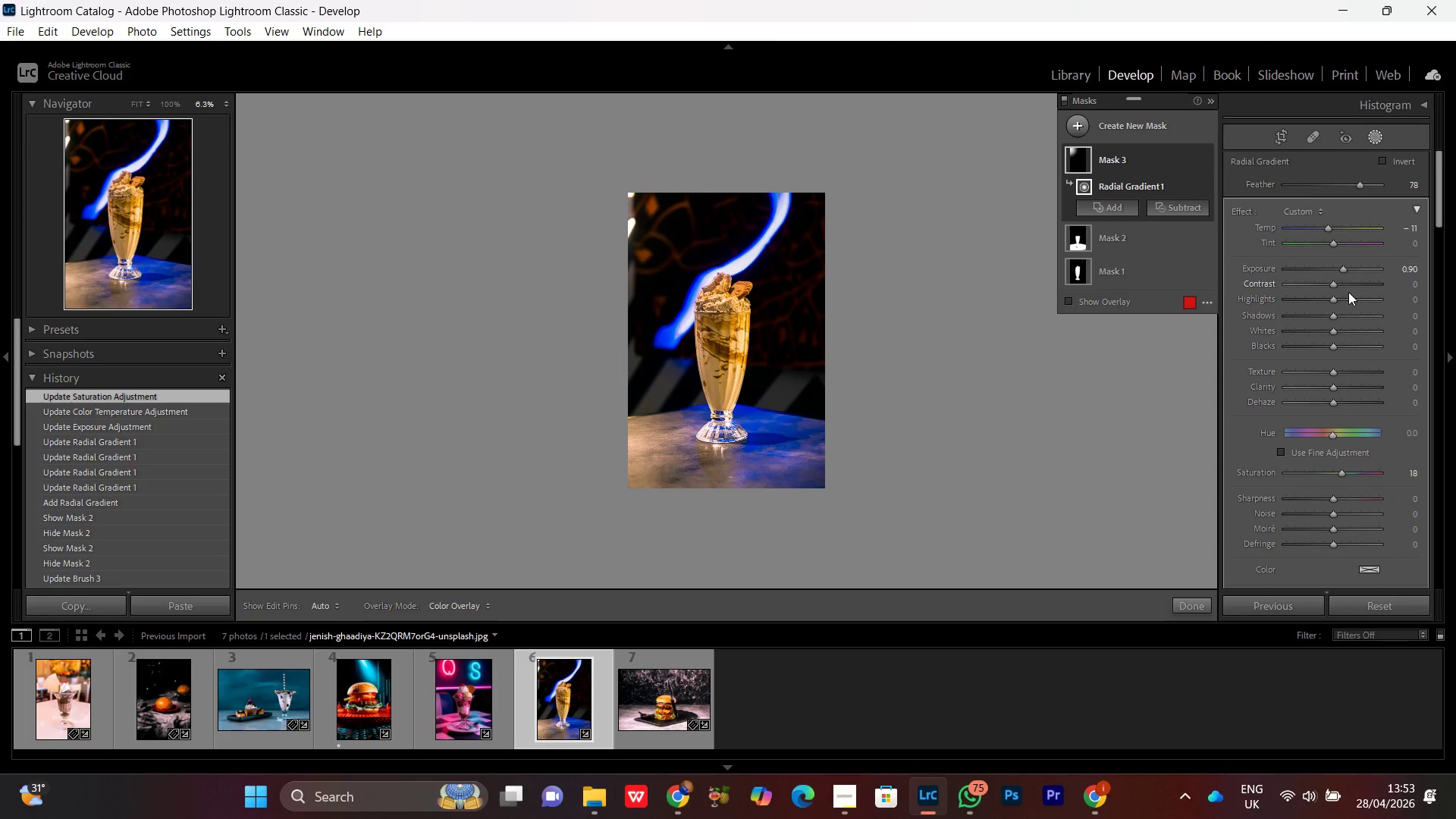 
left_click([1355, 186])
 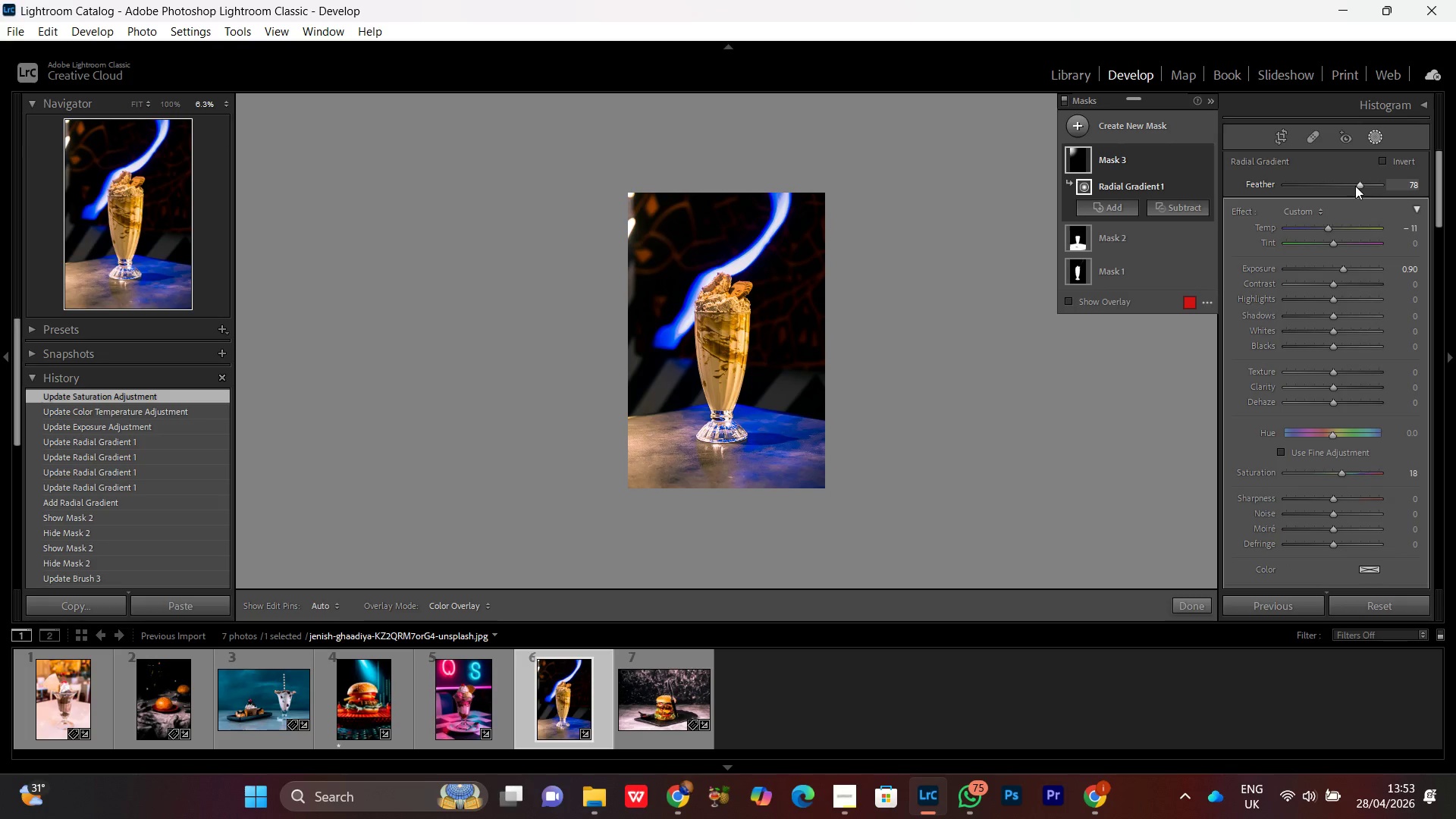 
left_click([1355, 186])
 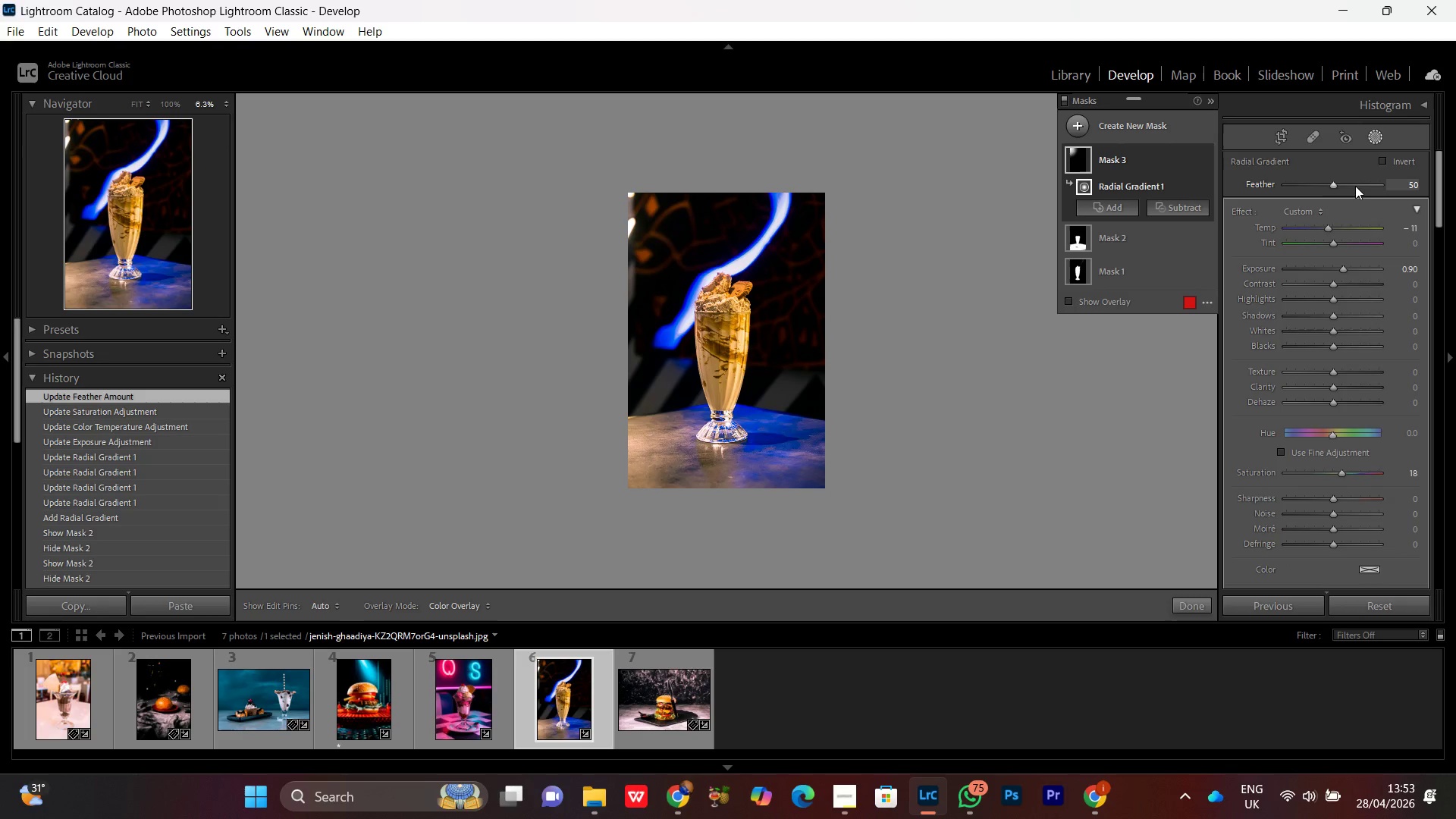 
left_click([1355, 186])
 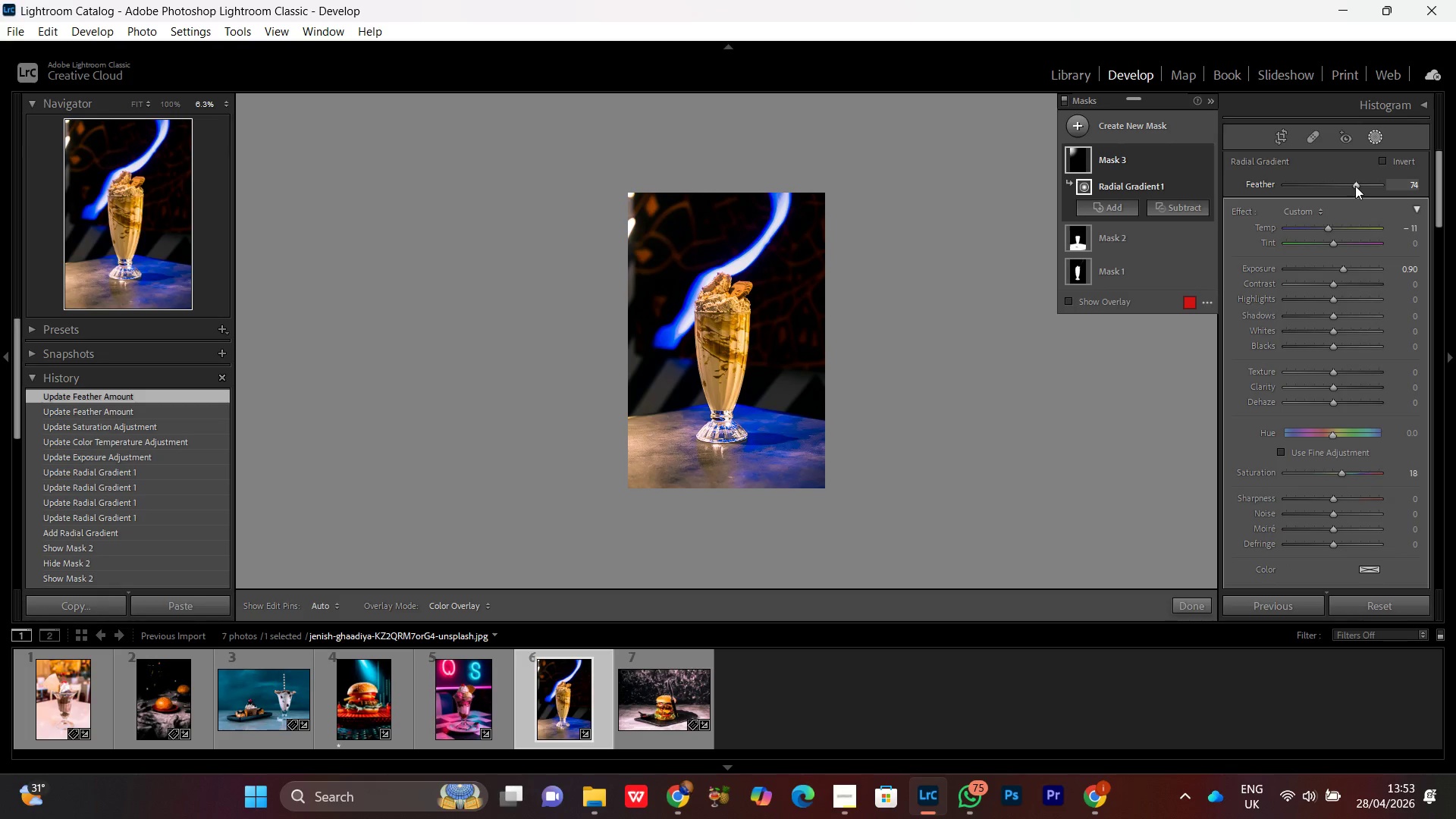 
scroll: coordinate [1355, 186], scroll_direction: down, amount: 3.0
 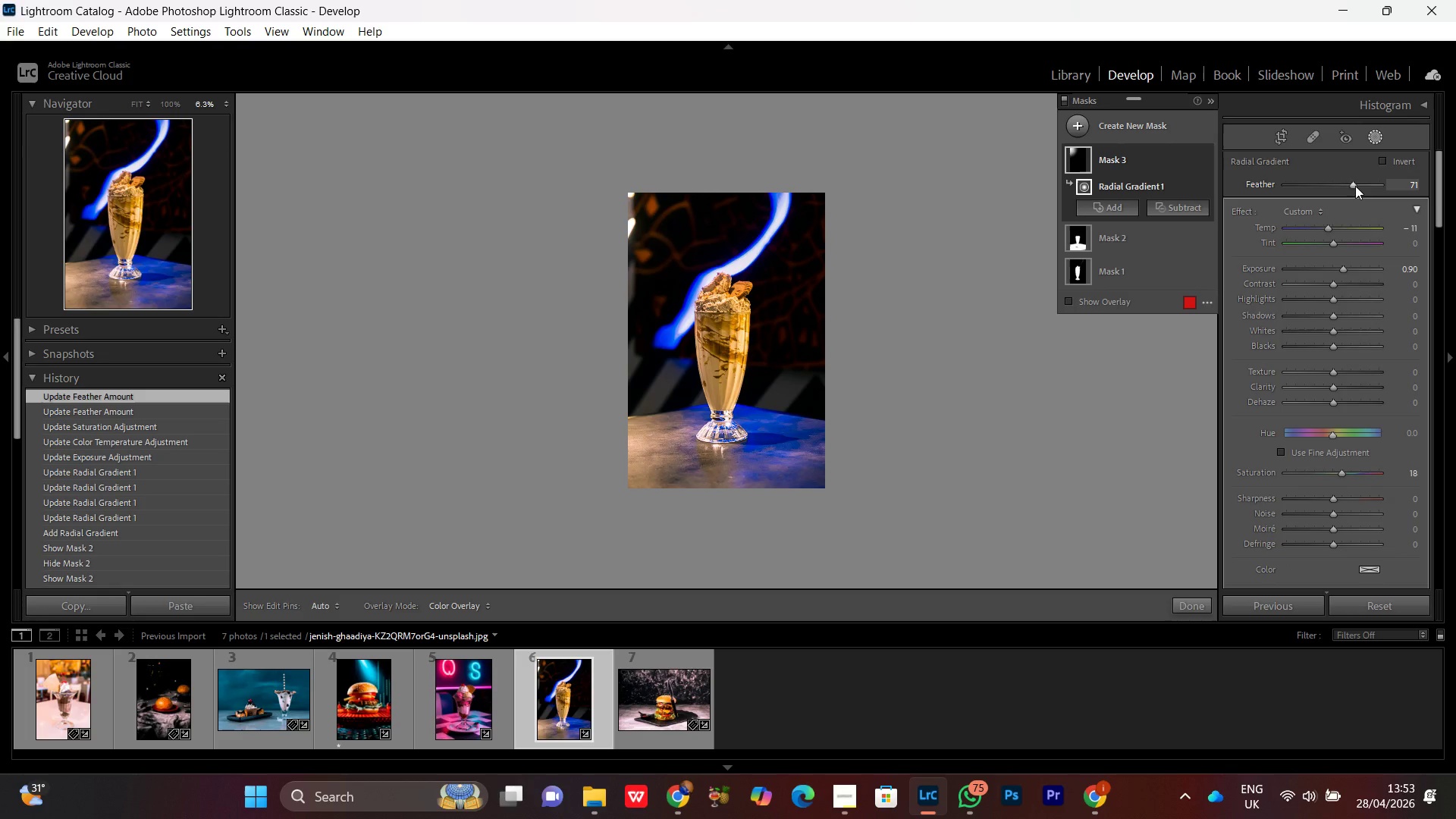 
scroll: coordinate [1355, 186], scroll_direction: up, amount: 2.0
 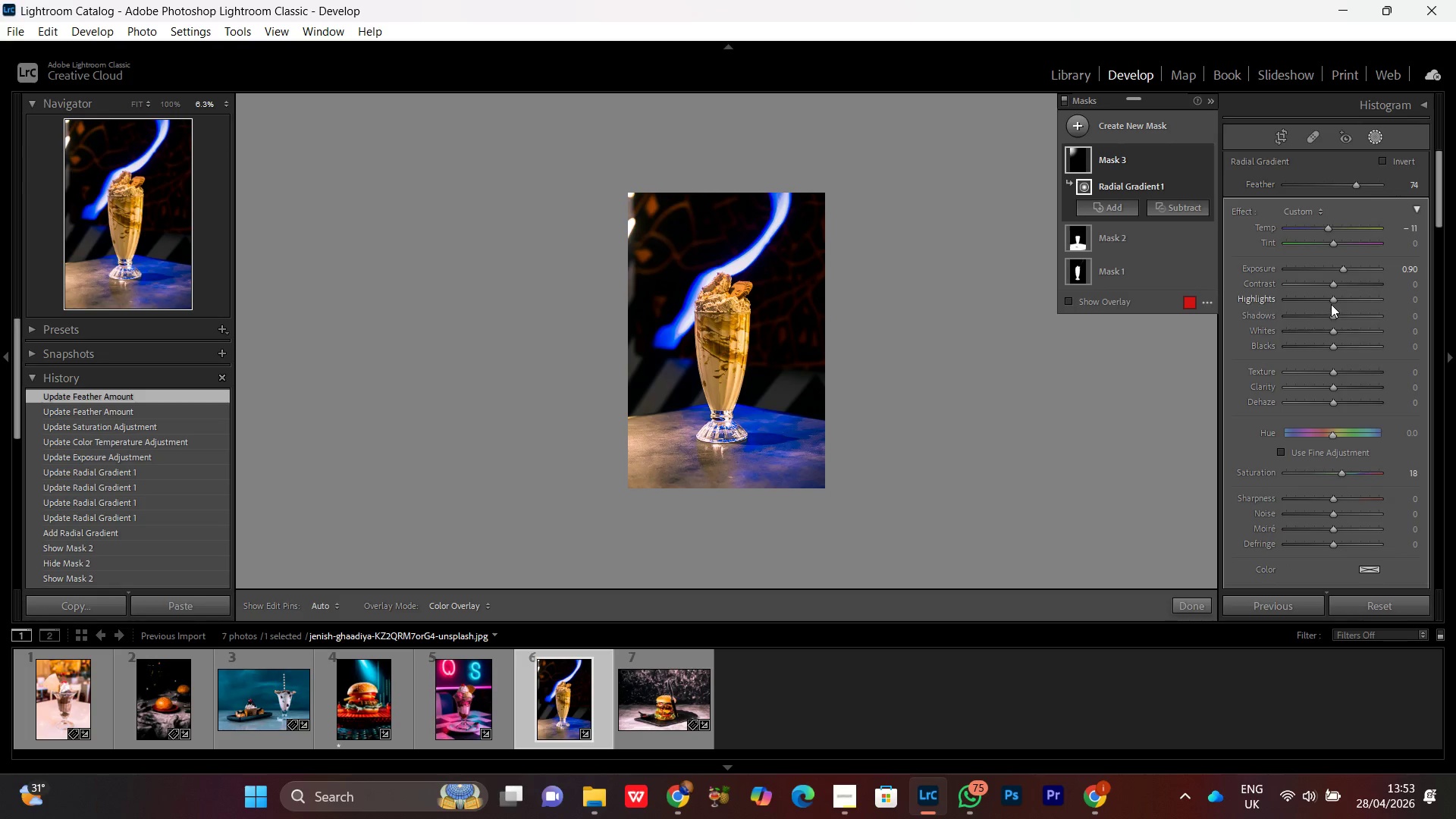 
left_click_drag(start_coordinate=[1334, 302], to_coordinate=[1340, 306])
 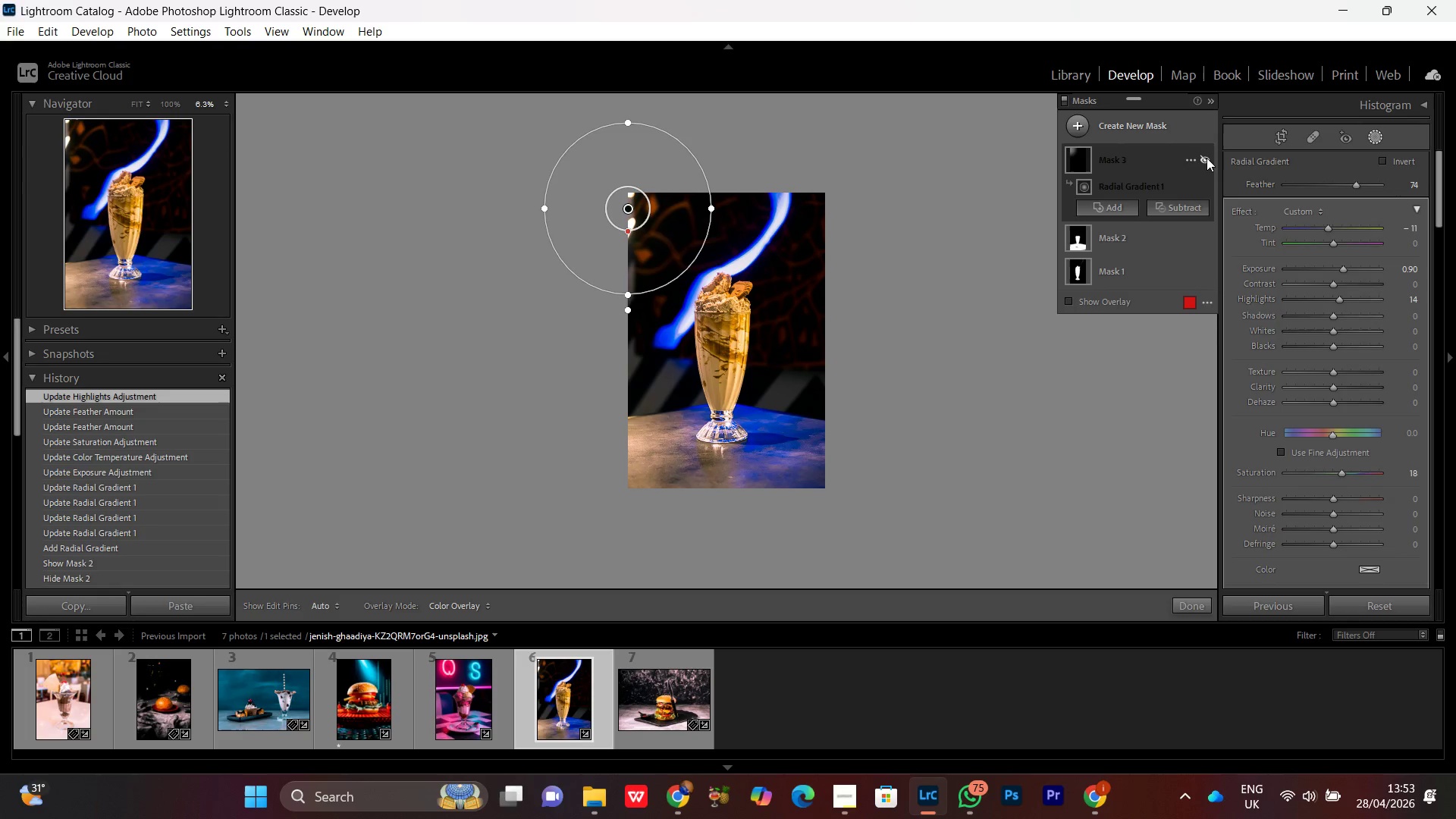 
double_click([1207, 158])
 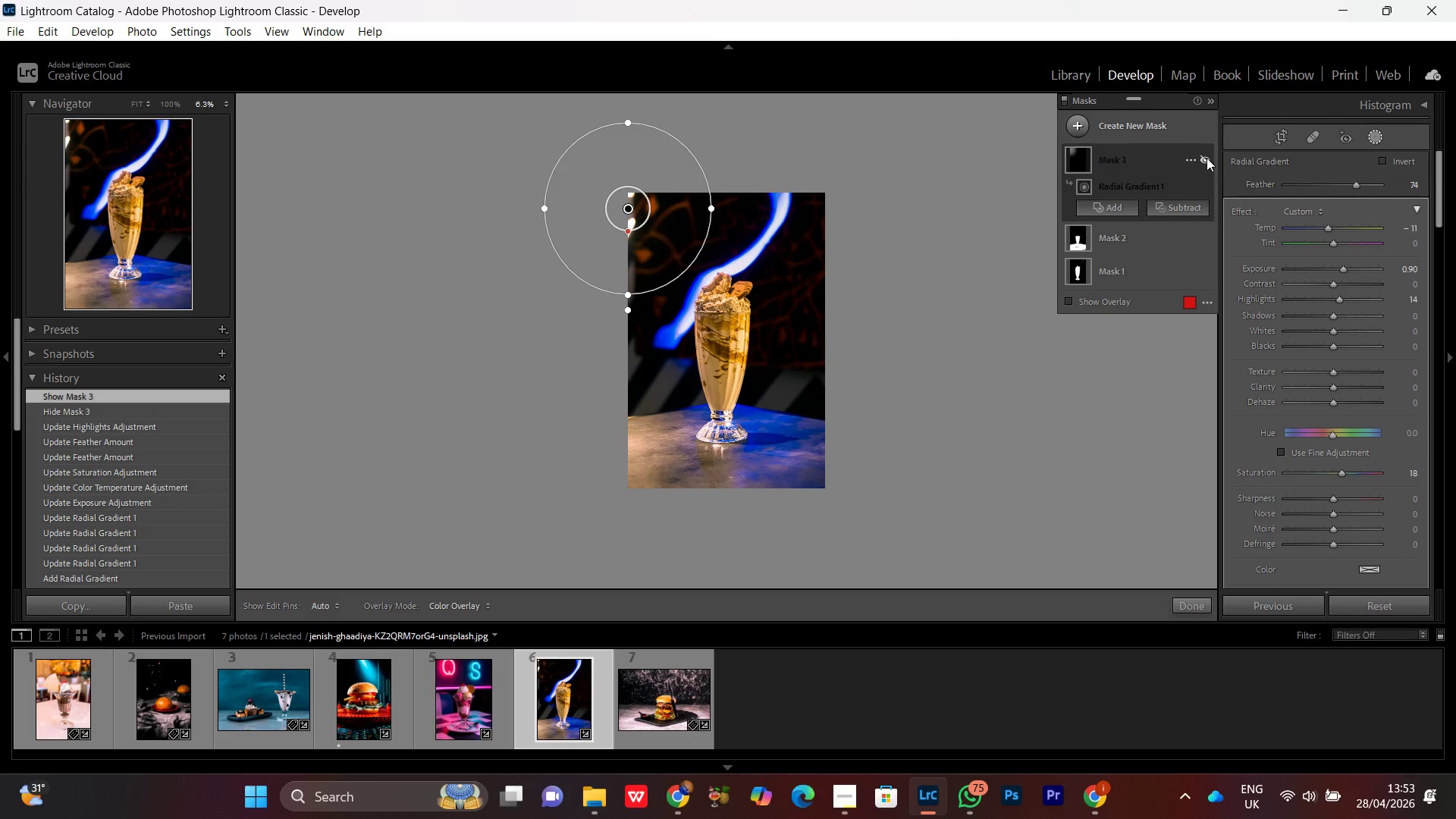 
triple_click([1207, 158])
 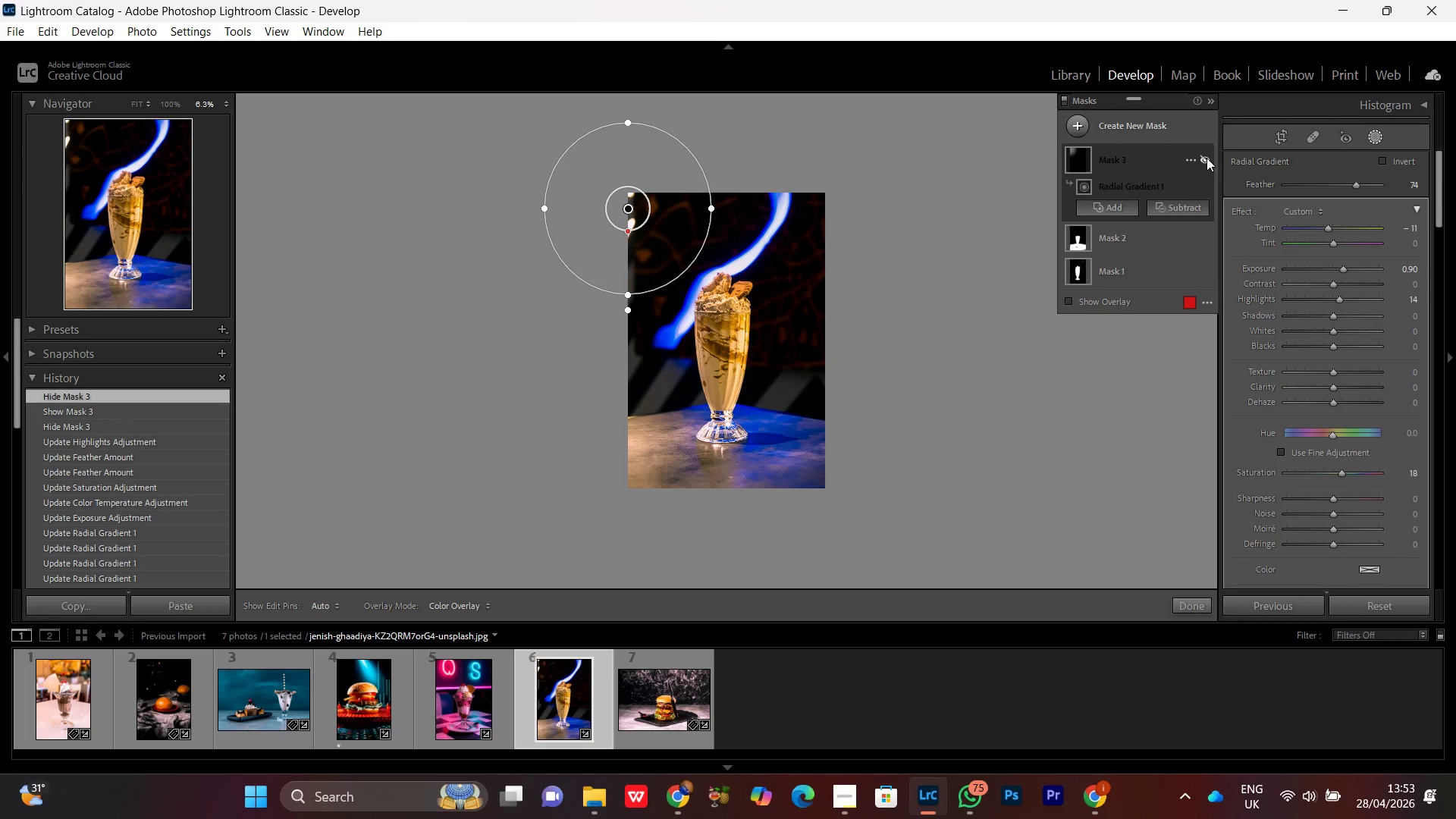 
triple_click([1207, 158])
 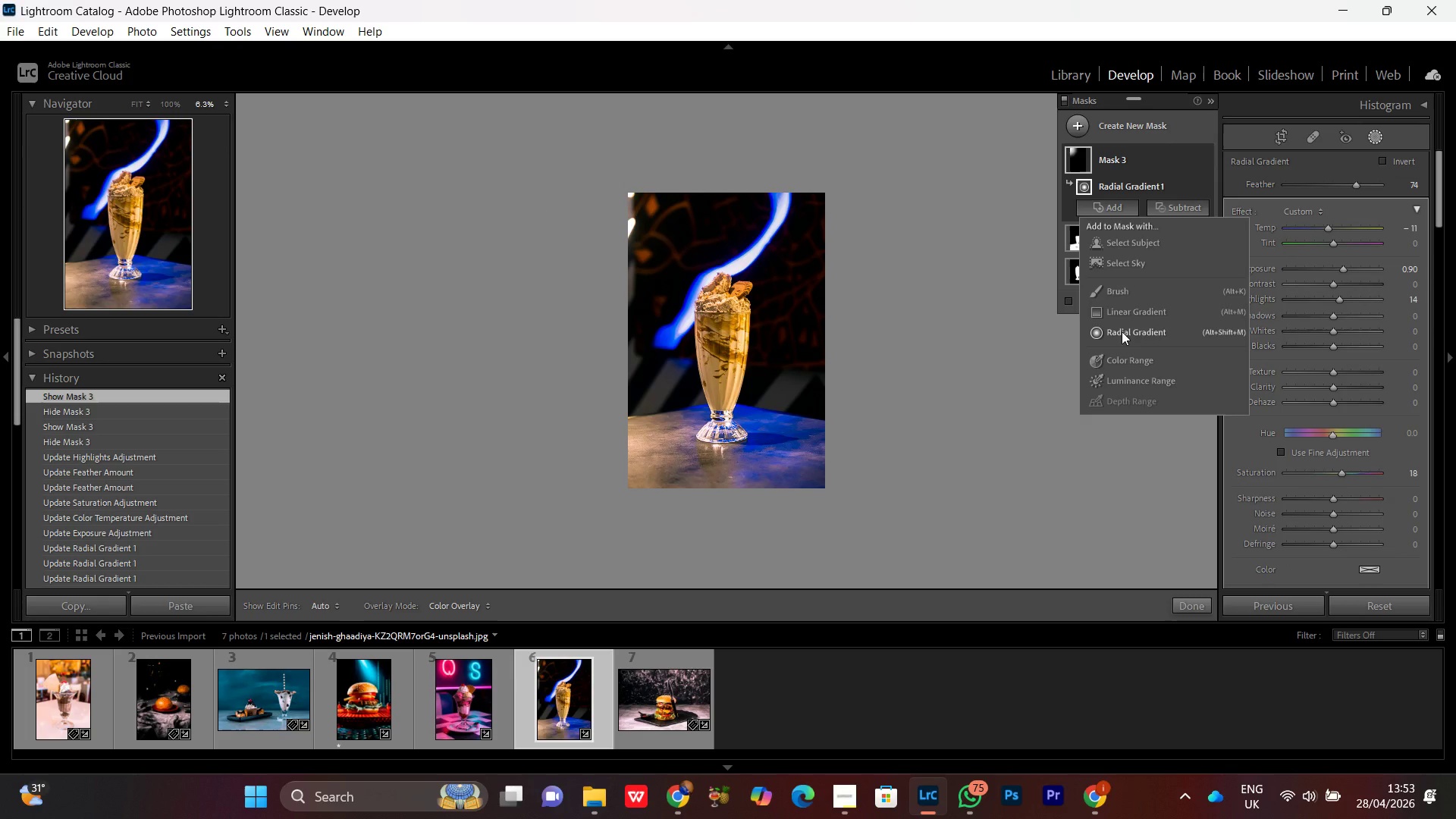 
double_click([1137, 309])
 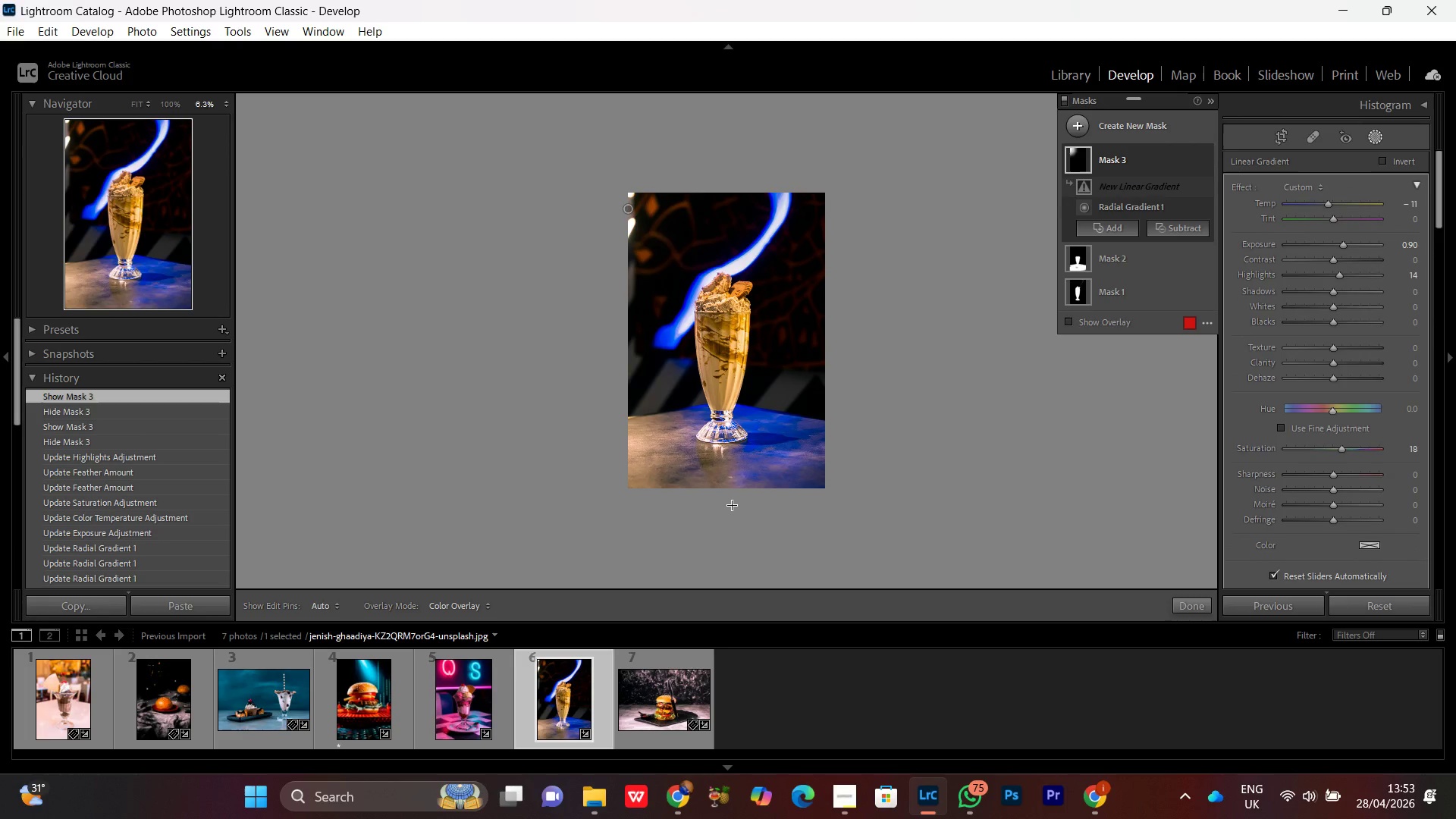 
left_click_drag(start_coordinate=[731, 509], to_coordinate=[730, 439])
 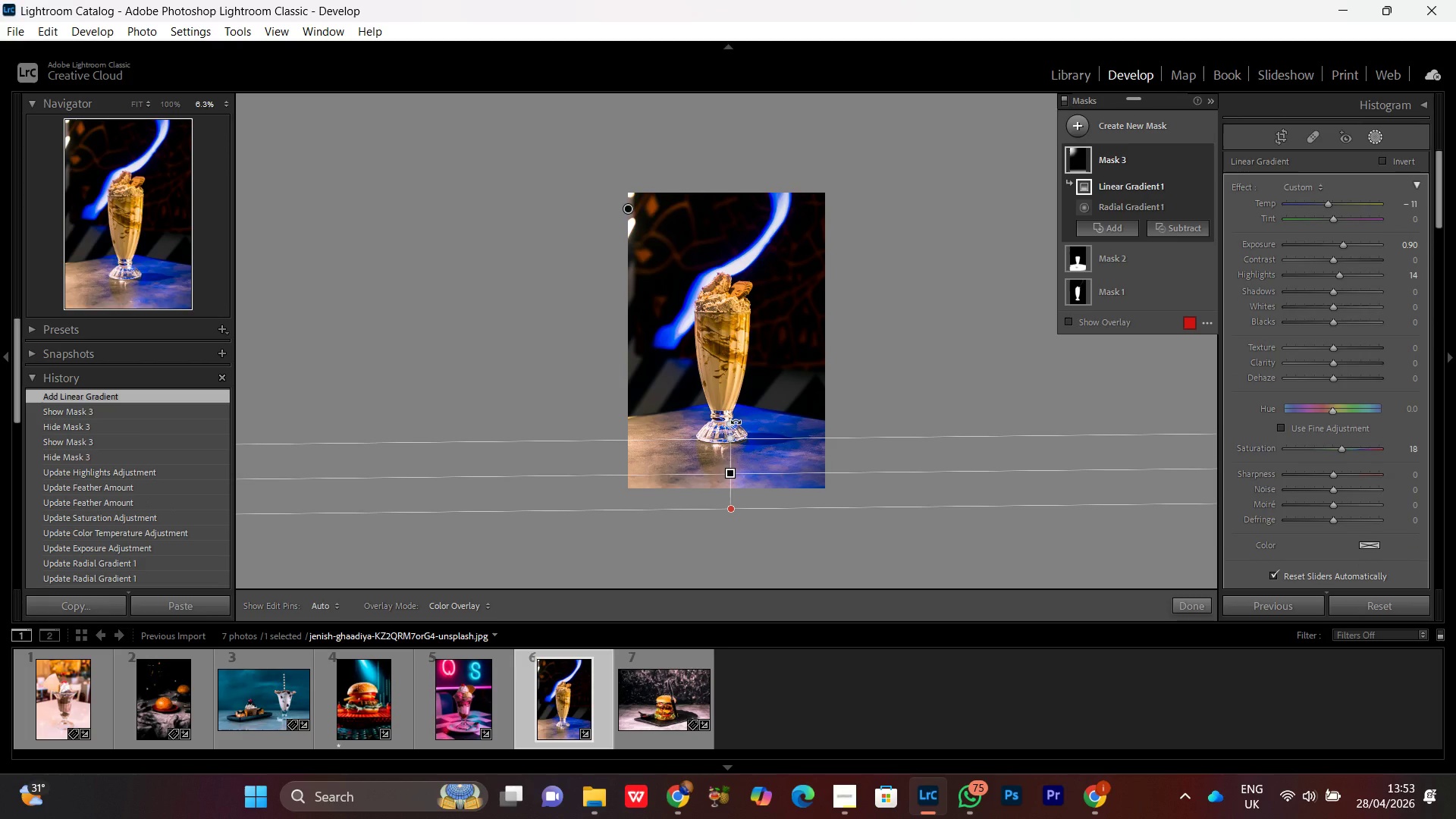 
left_click_drag(start_coordinate=[730, 419], to_coordinate=[764, 420])
 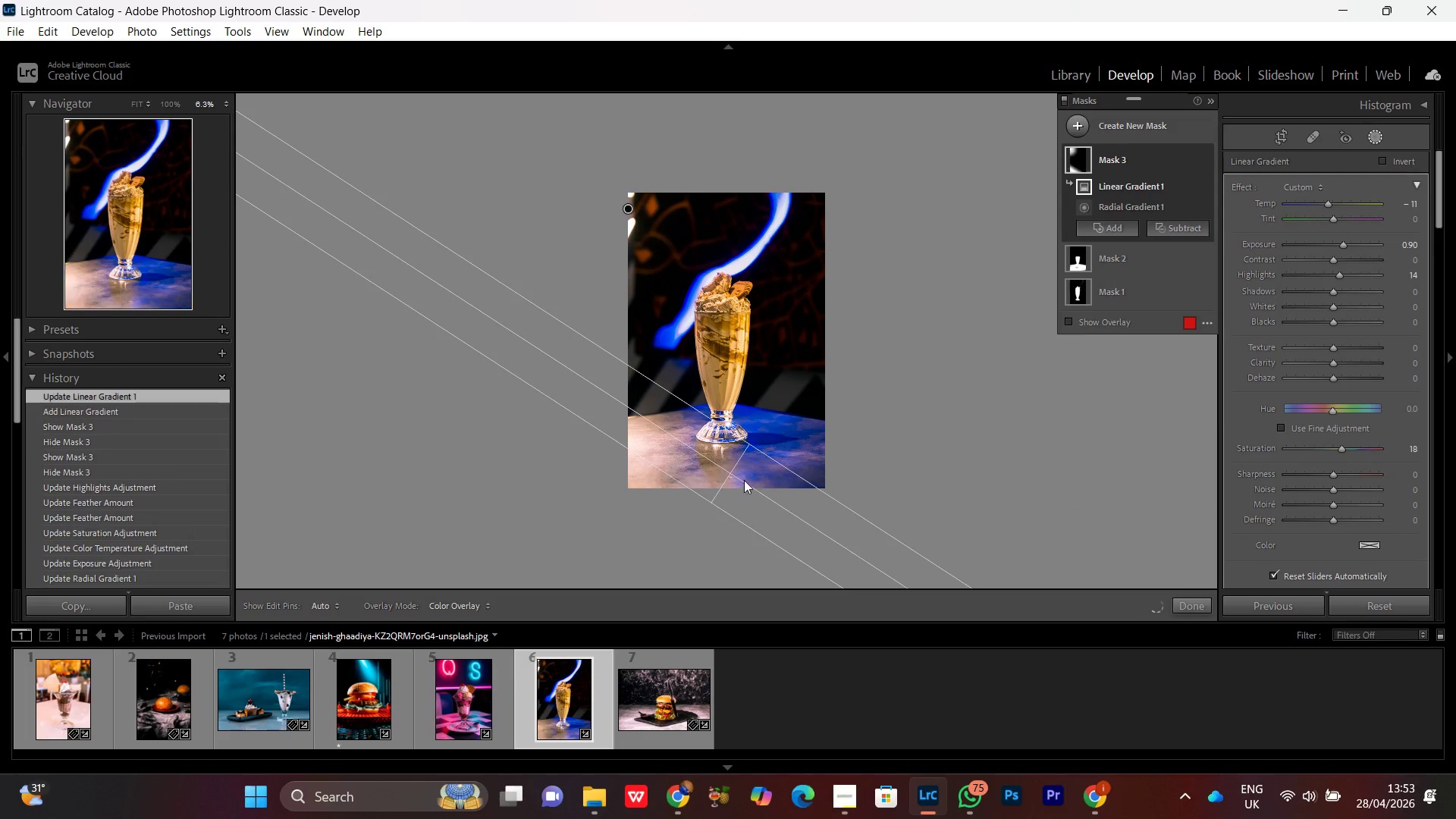 
left_click_drag(start_coordinate=[745, 481], to_coordinate=[725, 461])
 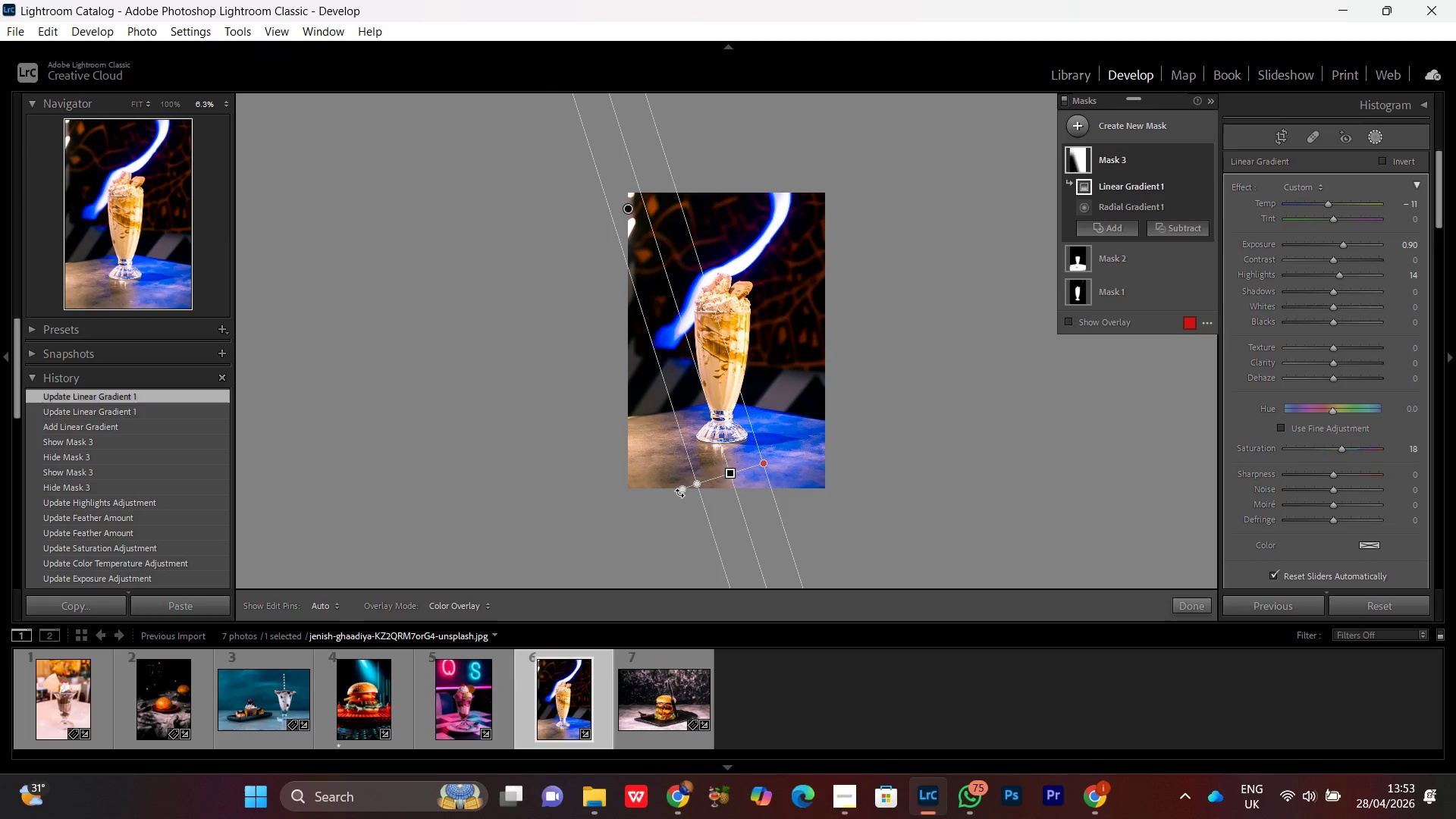 
left_click_drag(start_coordinate=[676, 493], to_coordinate=[730, 541])
 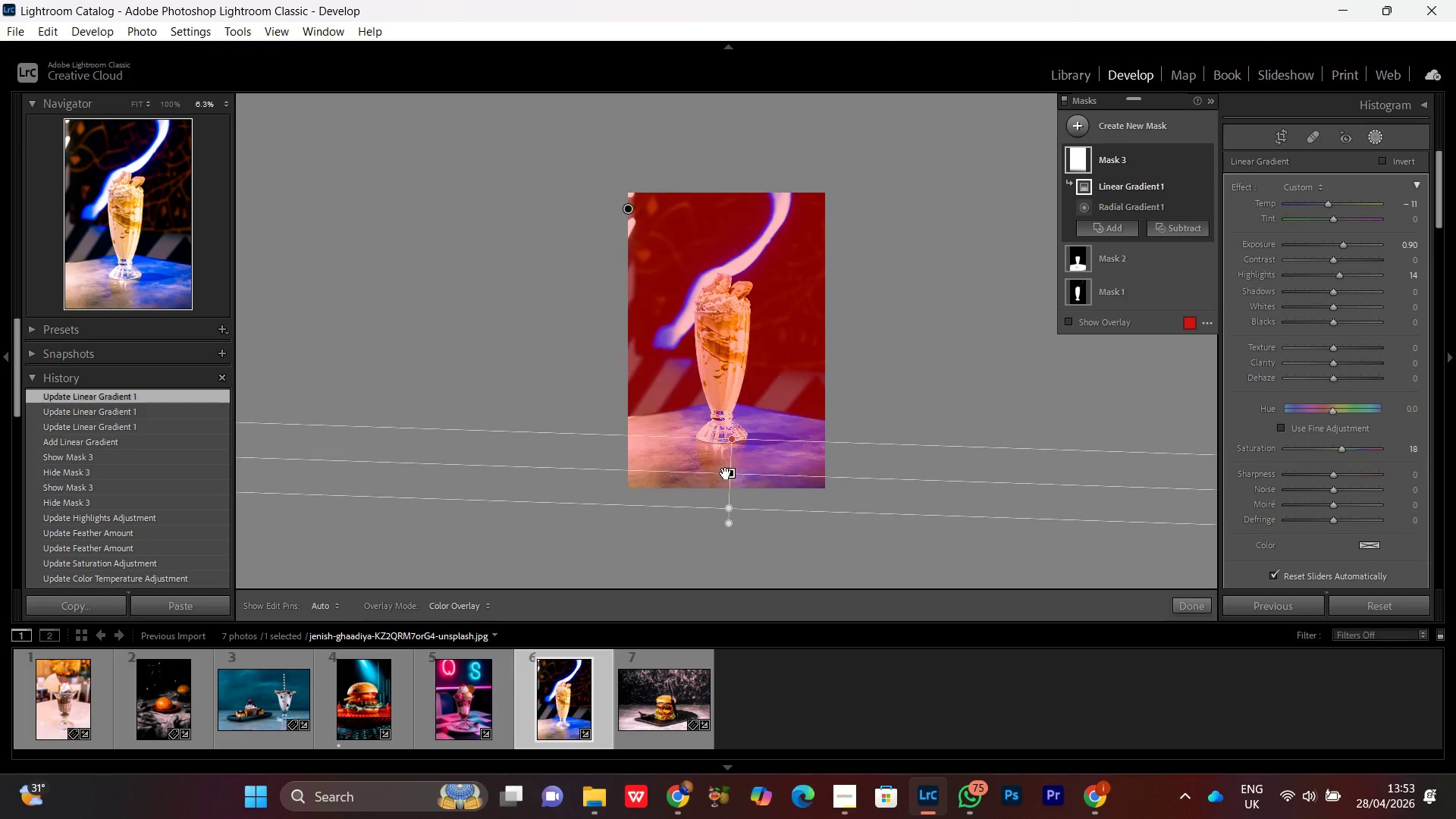 
left_click_drag(start_coordinate=[726, 472], to_coordinate=[697, 488])
 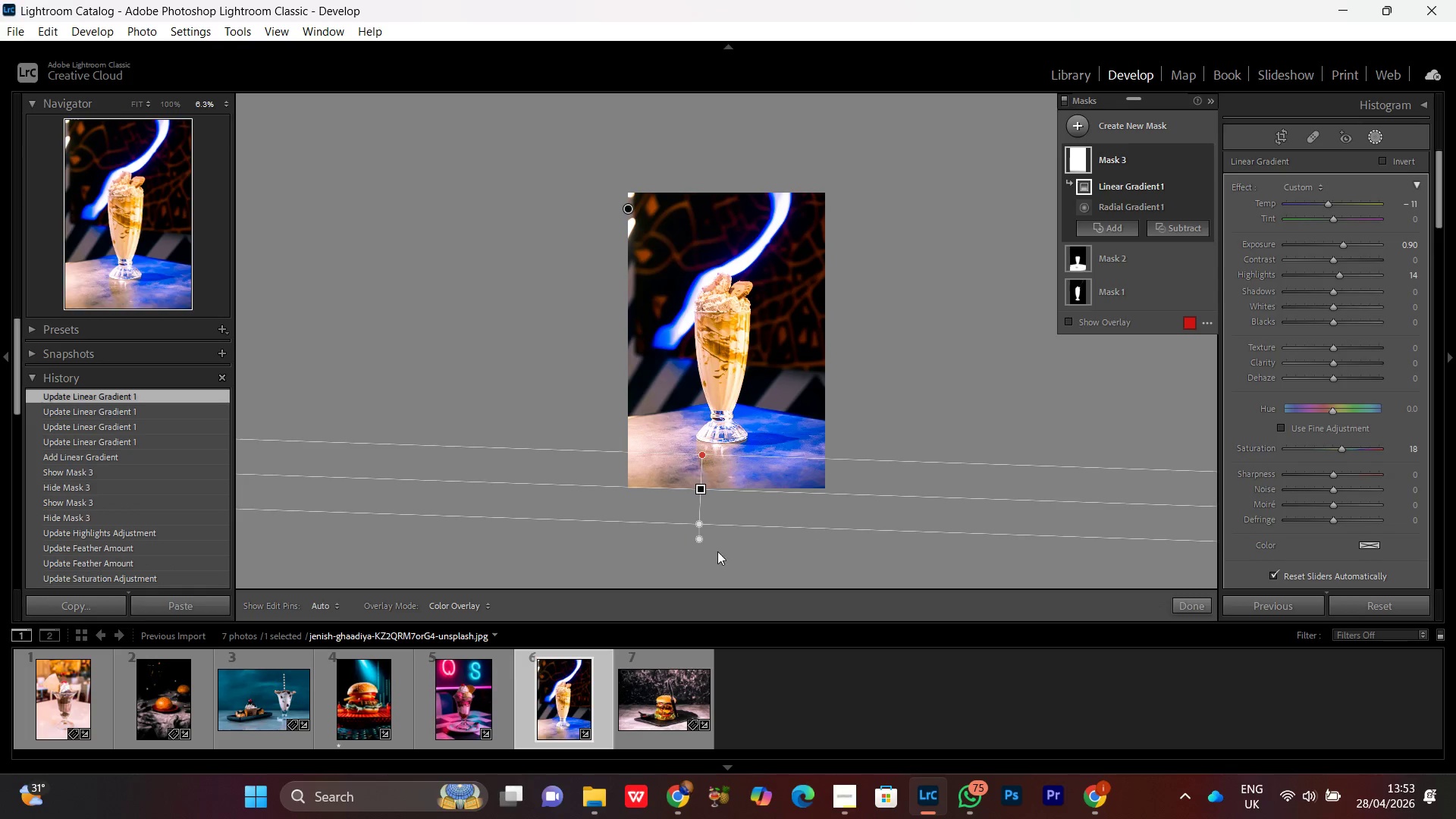 
left_click_drag(start_coordinate=[701, 546], to_coordinate=[695, 546])
 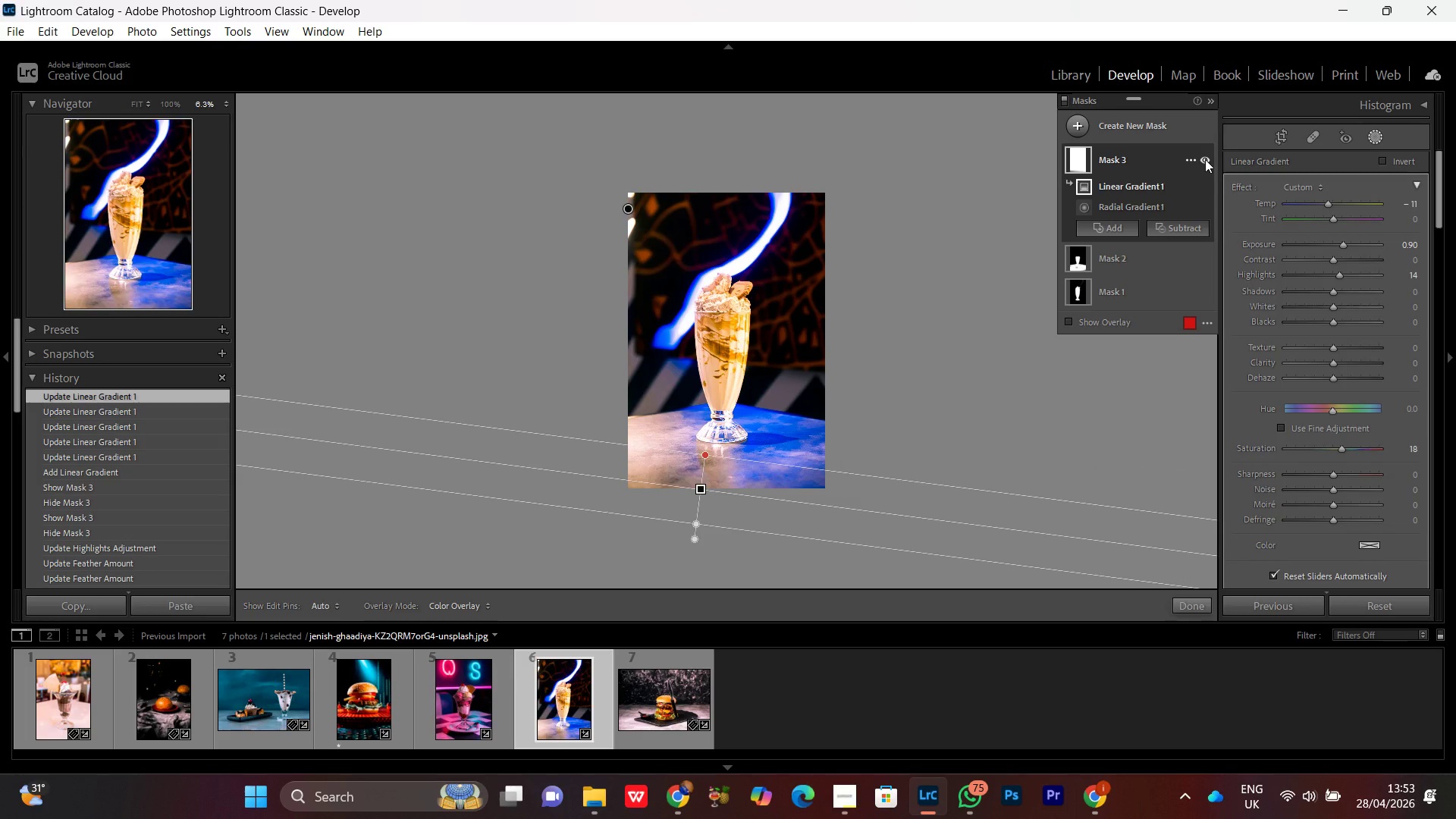 
left_click([1205, 159])
 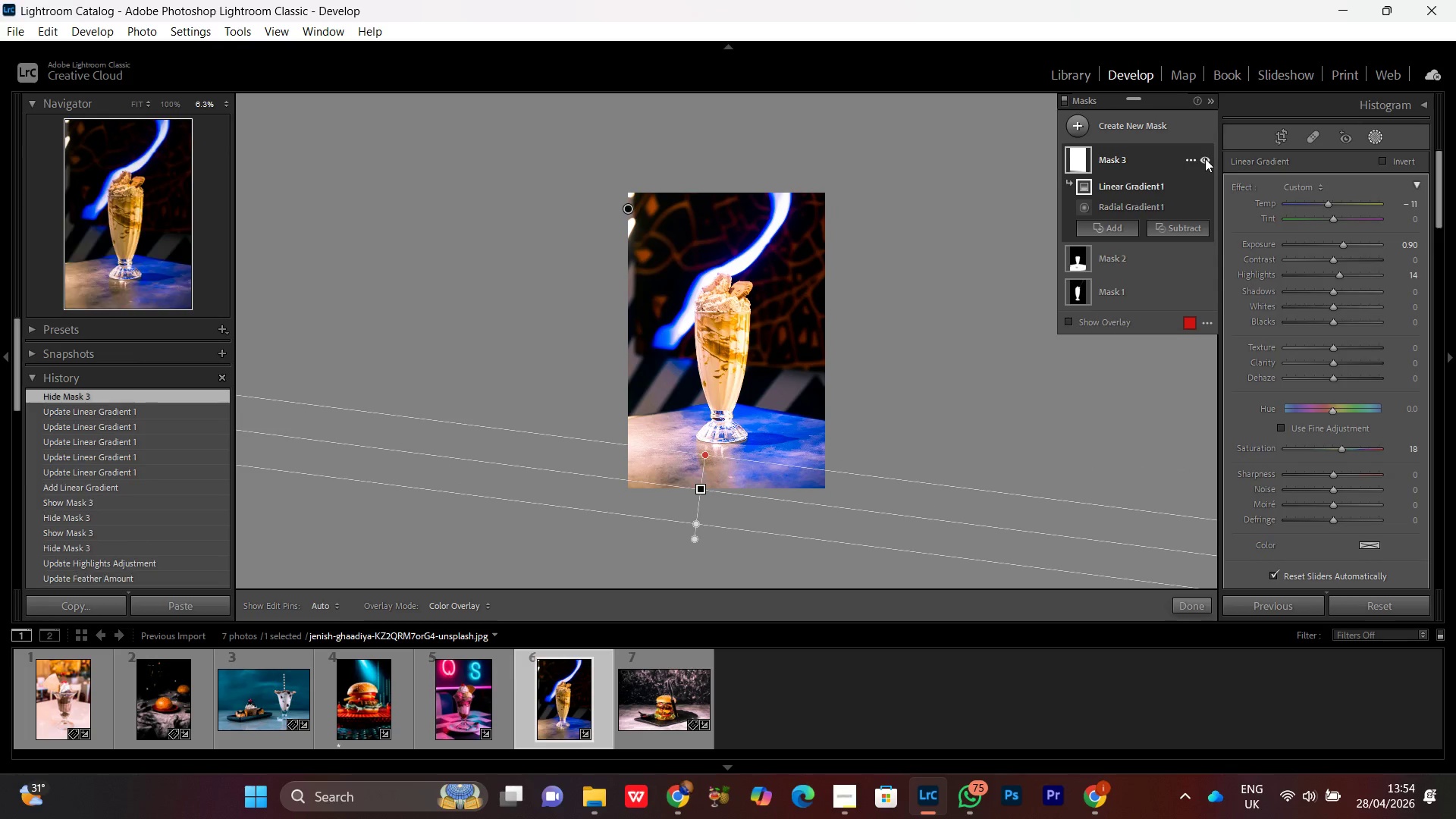 
double_click([1205, 158])
 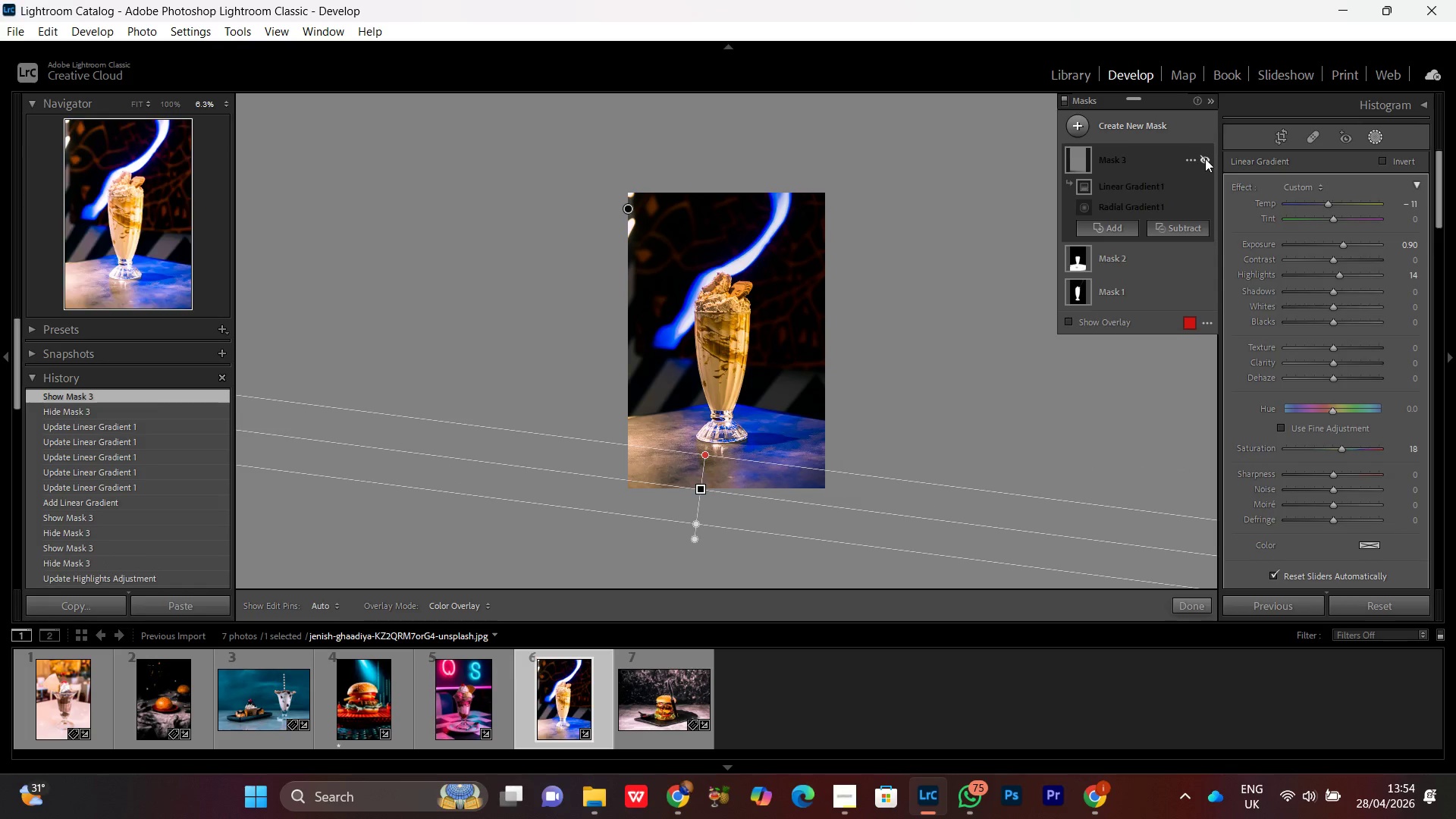 
triple_click([1205, 158])
 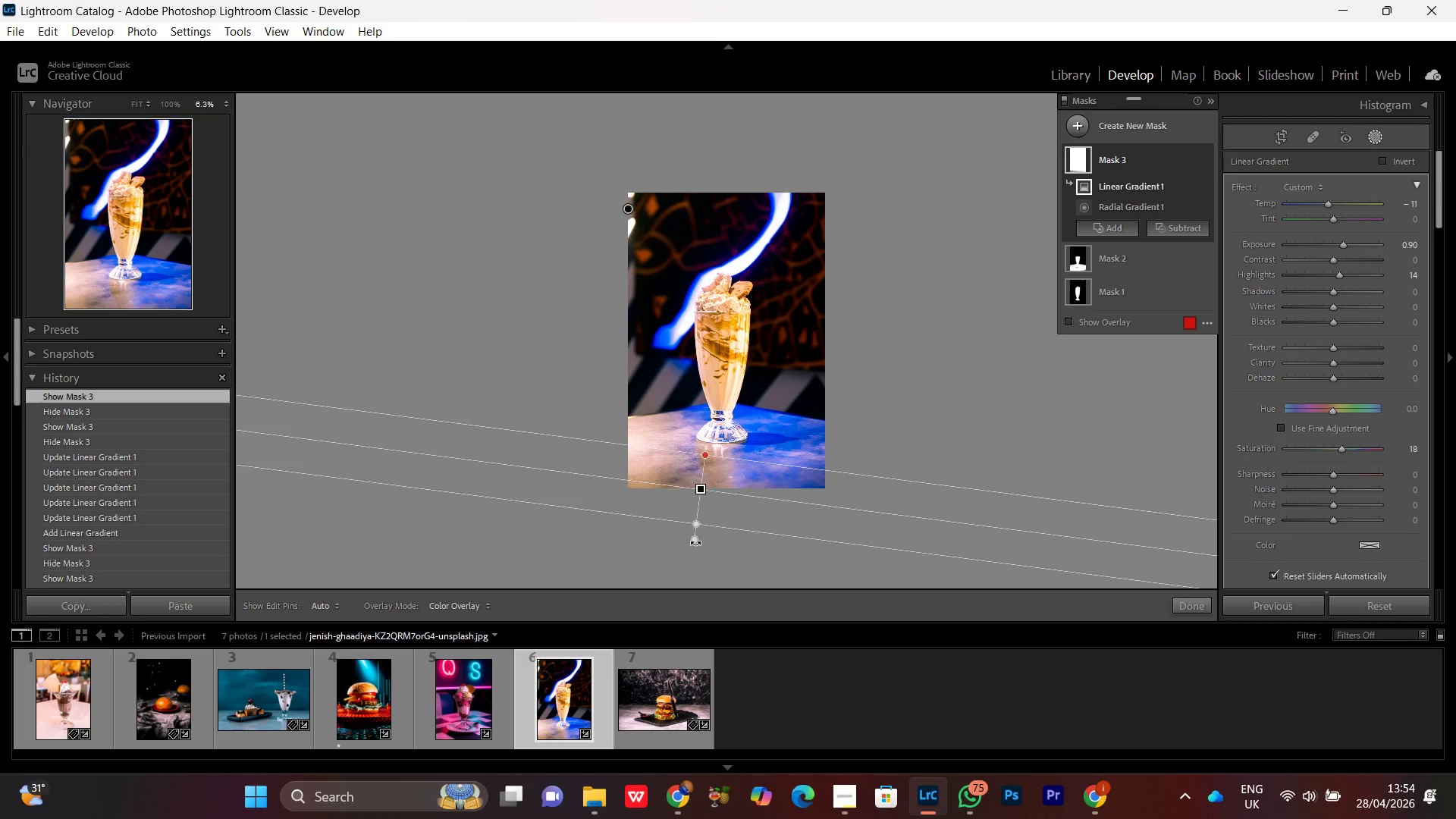 
left_click_drag(start_coordinate=[696, 544], to_coordinate=[724, 458])
 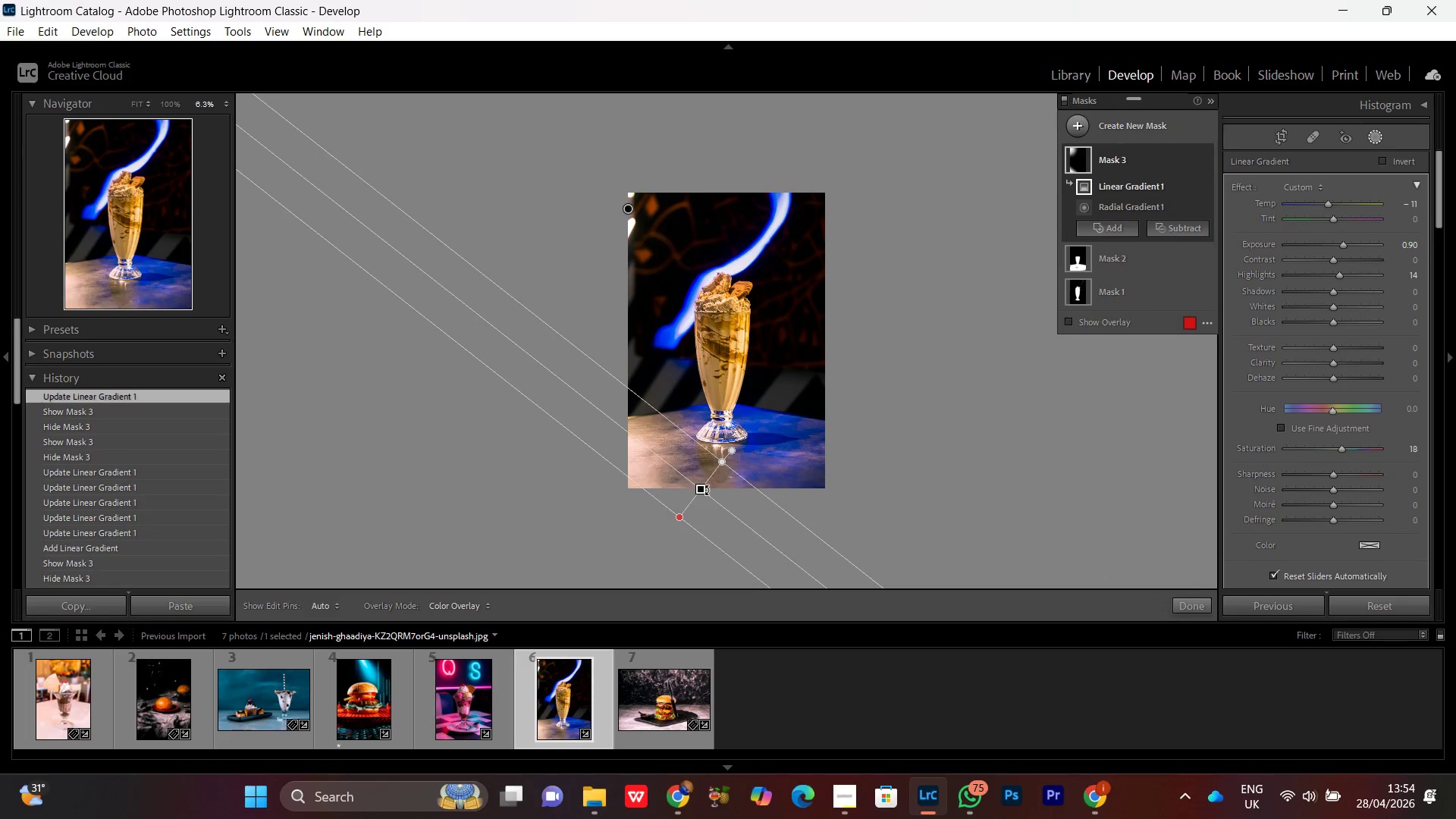 
left_click_drag(start_coordinate=[704, 492], to_coordinate=[689, 484])
 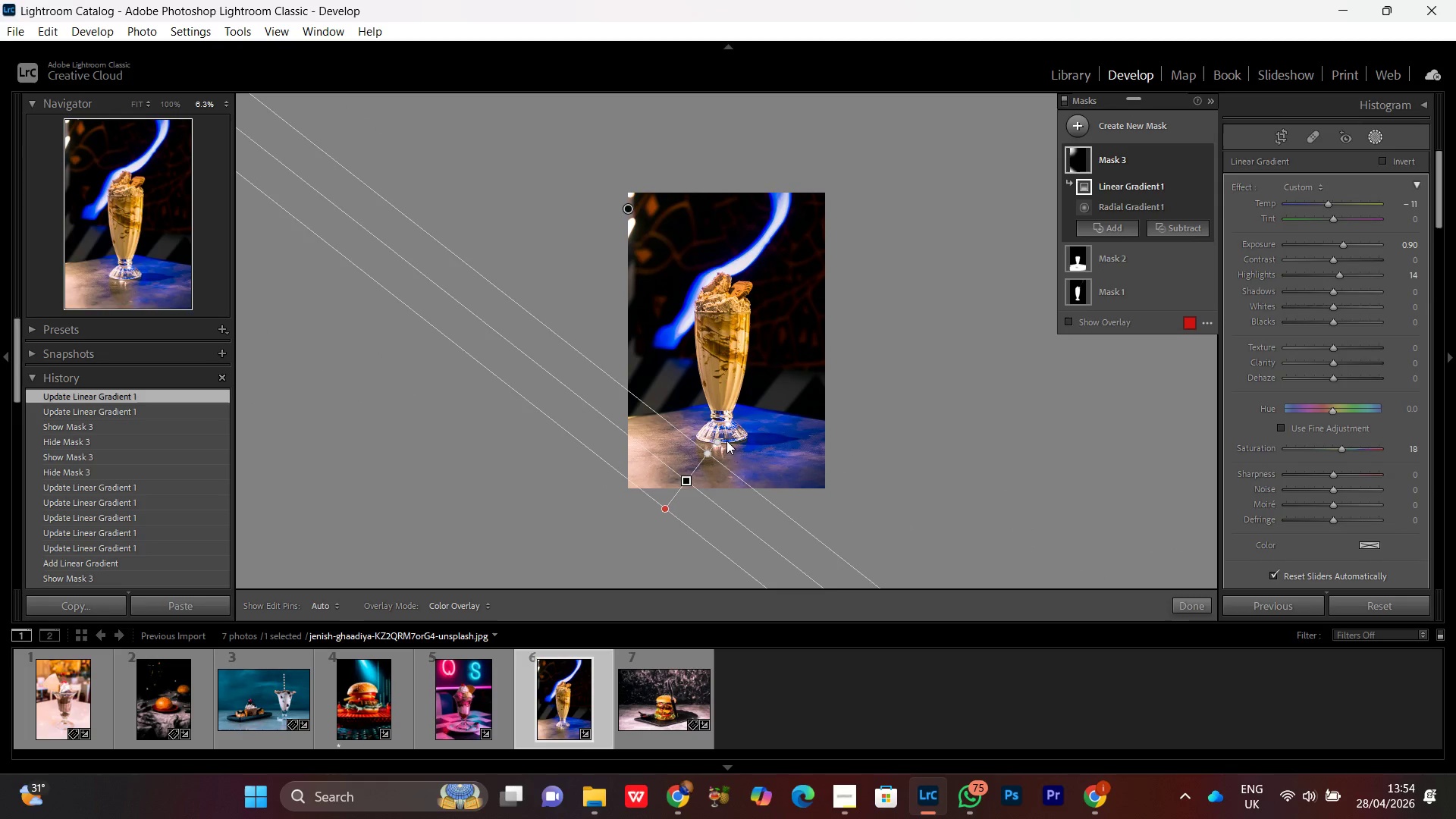 
left_click_drag(start_coordinate=[721, 441], to_coordinate=[723, 434])
 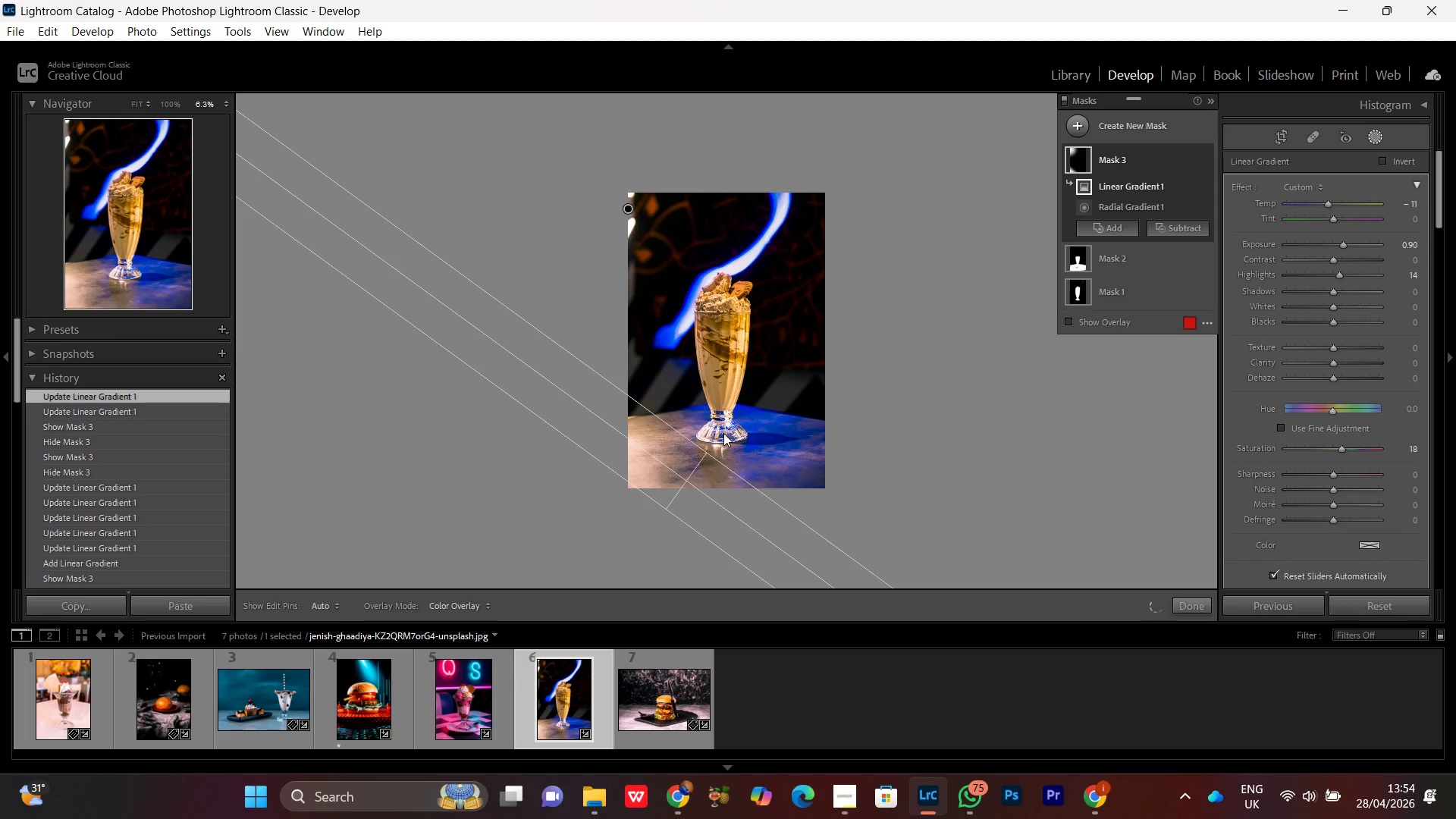 
left_click_drag(start_coordinate=[723, 434], to_coordinate=[720, 419])
 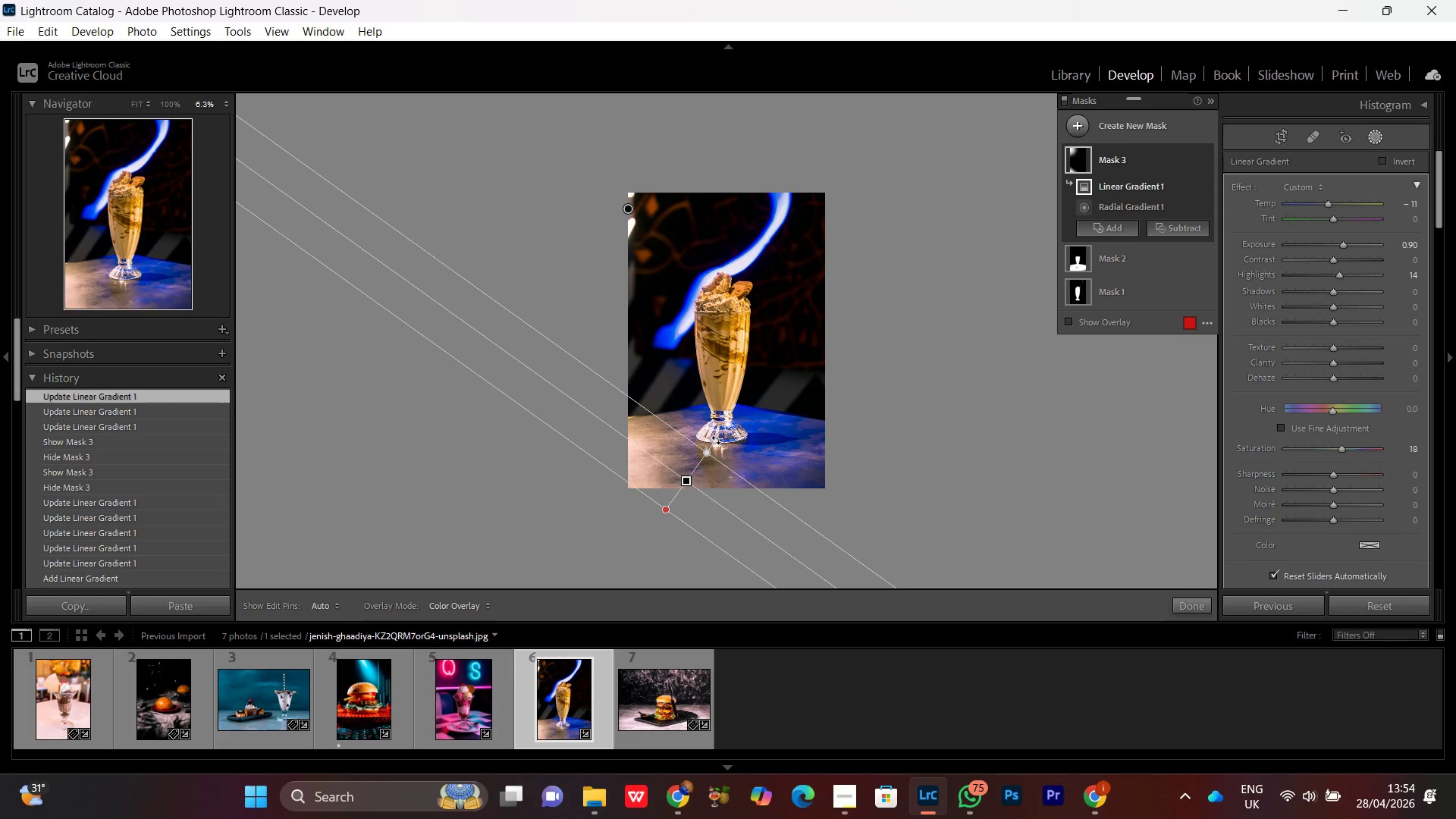 
left_click_drag(start_coordinate=[719, 438], to_coordinate=[708, 428])
 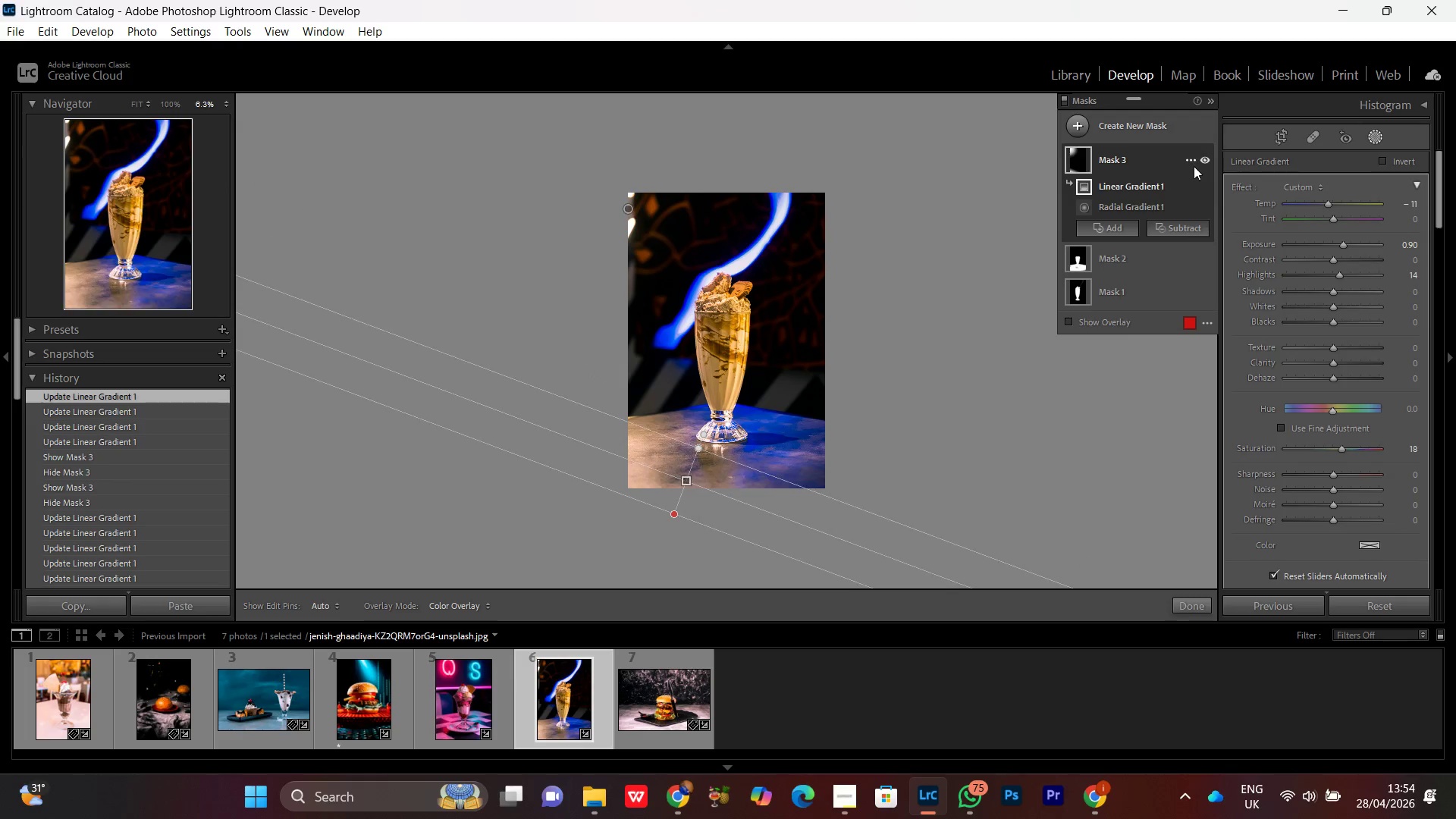 
left_click([1208, 158])
 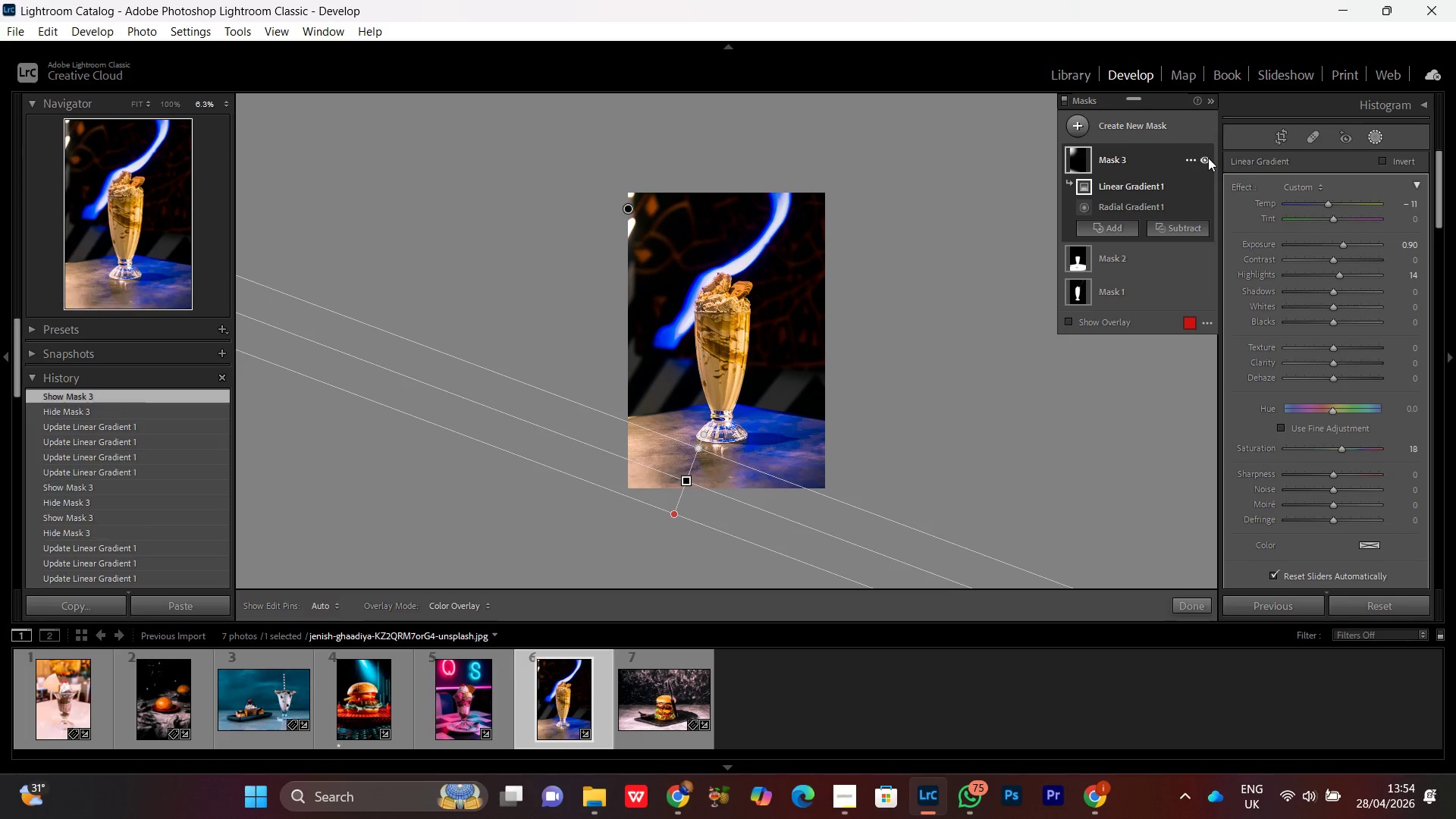 
double_click([1208, 158])
 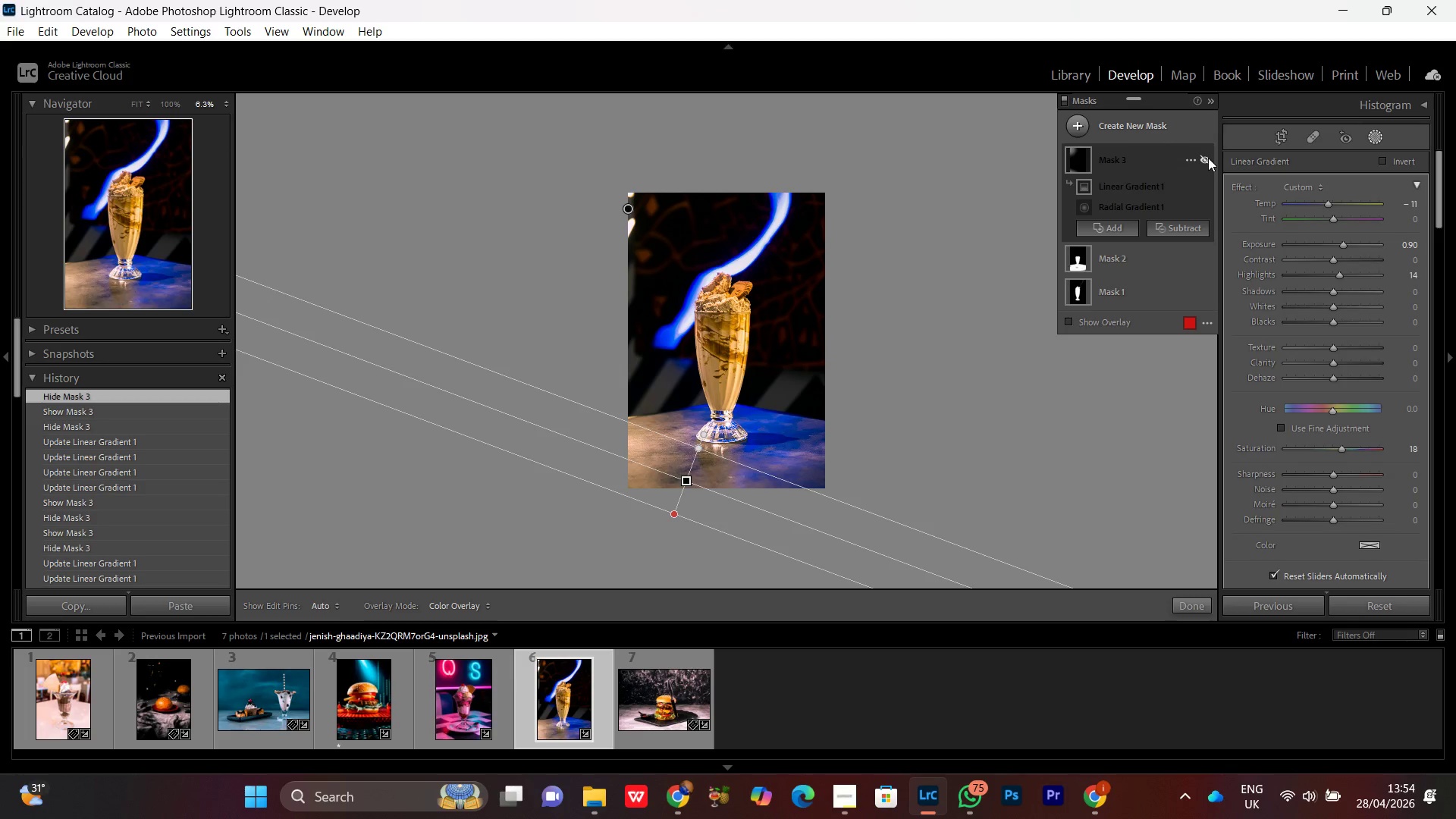 
triple_click([1208, 158])
 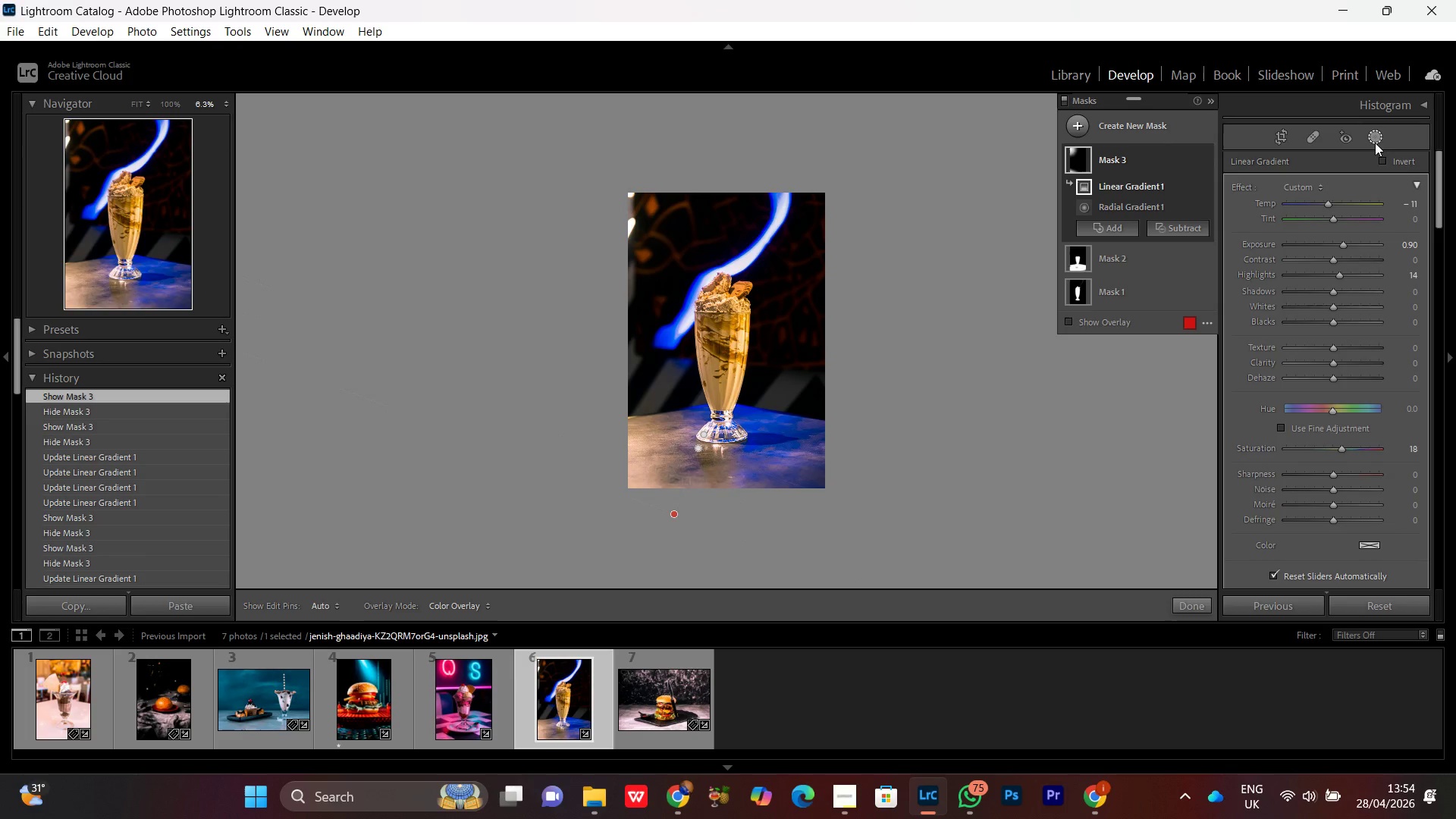 
left_click([1373, 134])
 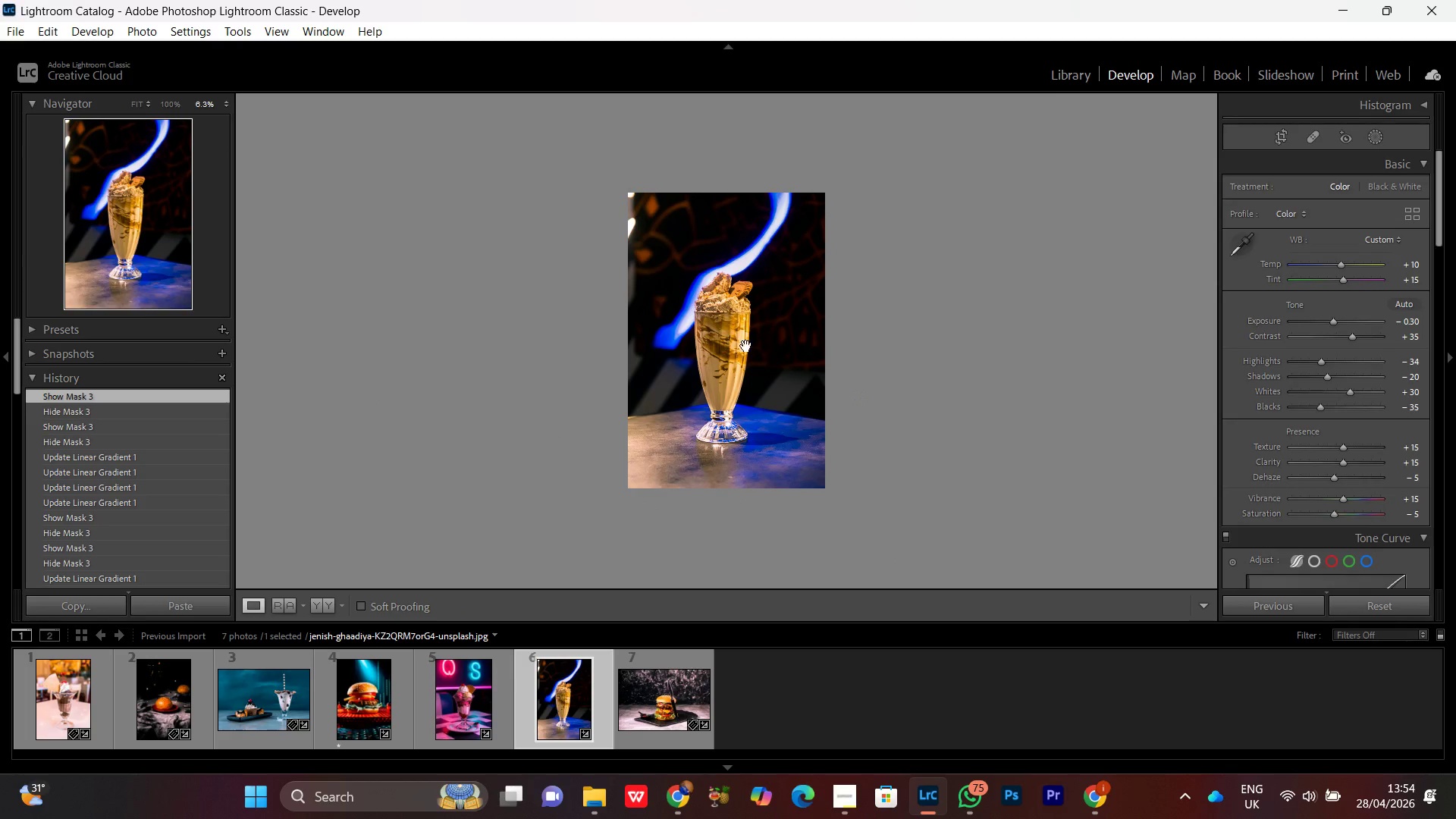 
left_click([746, 344])
 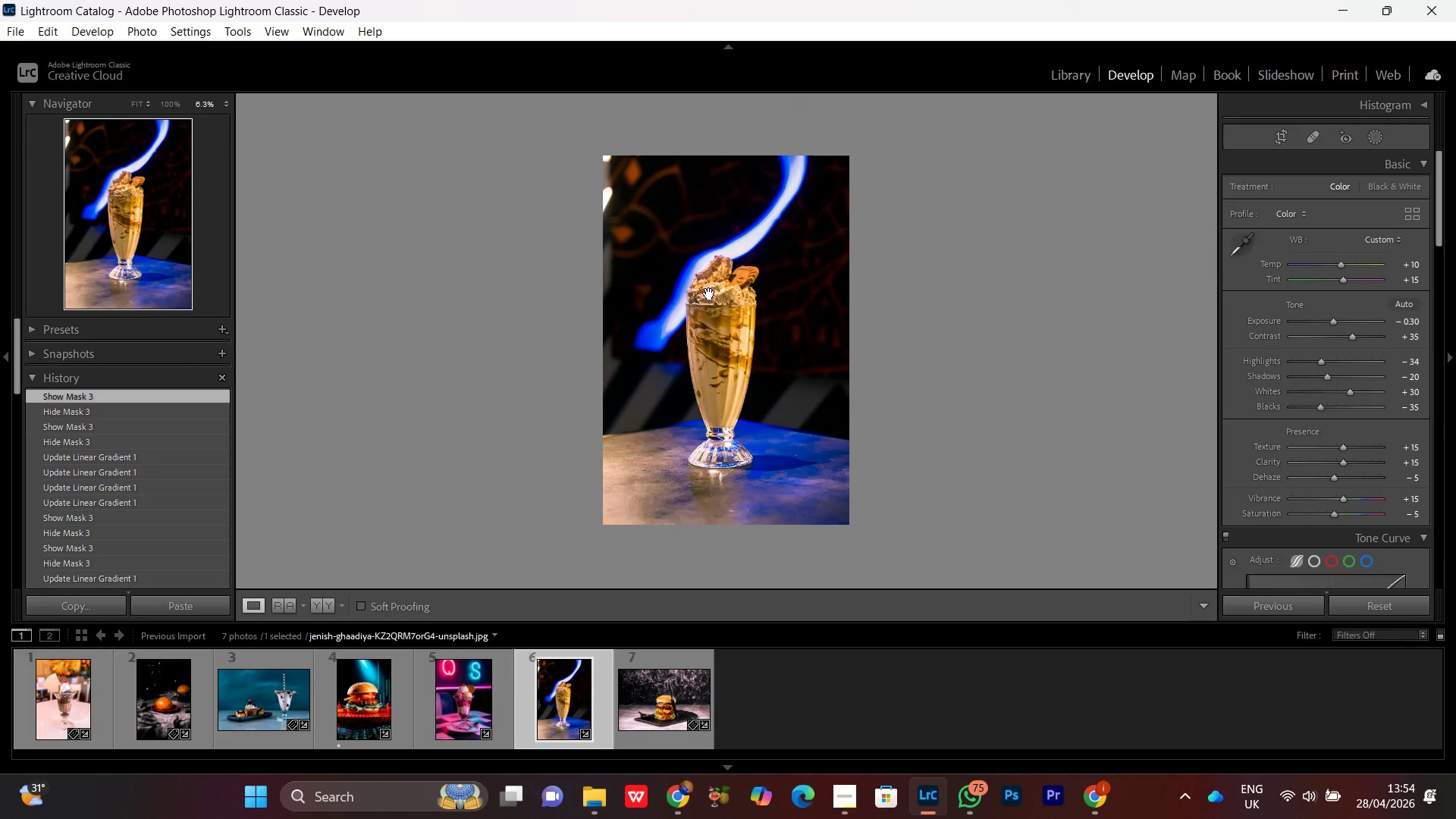 
double_click([709, 293])
 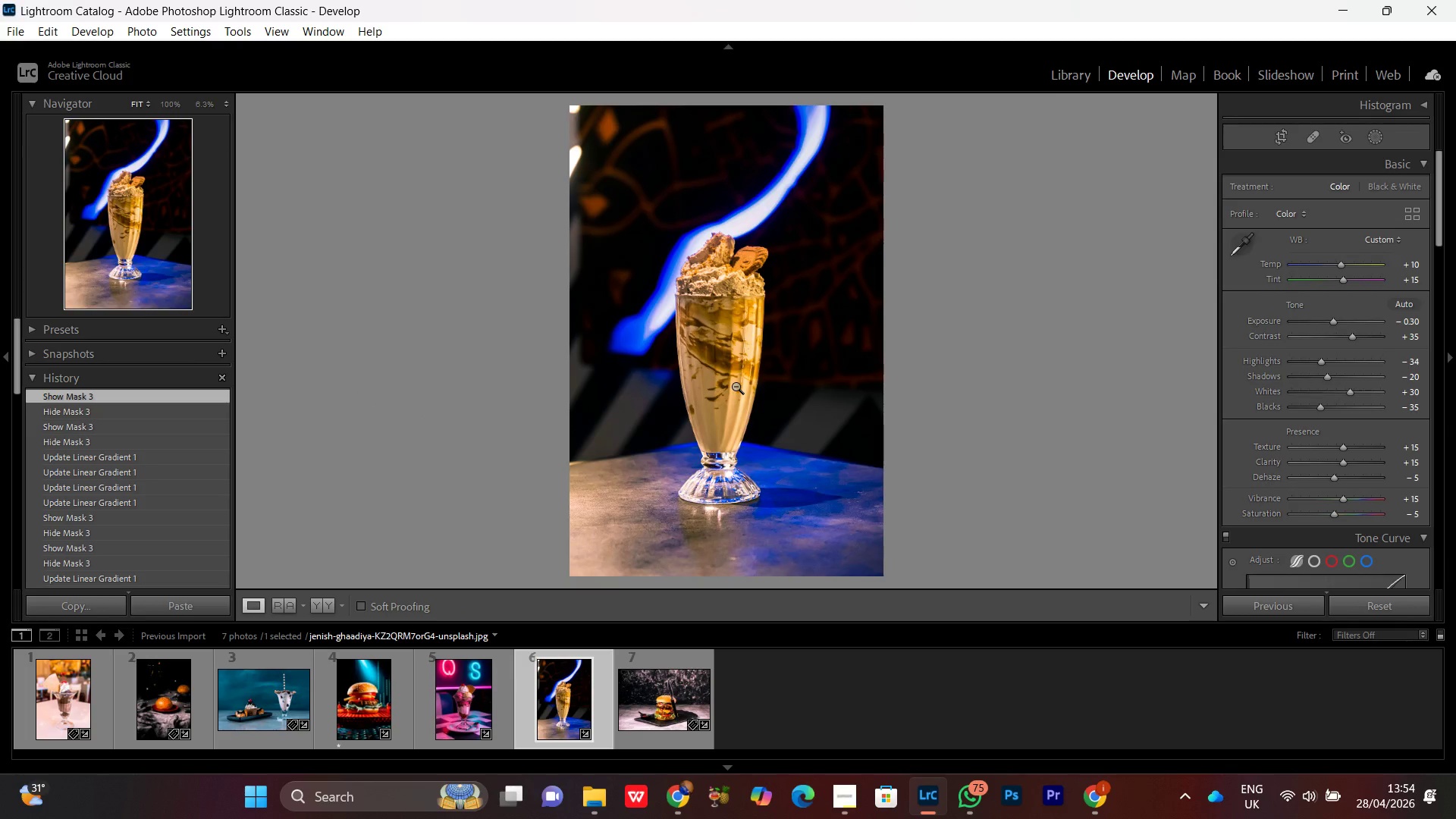 
wait(6.47)
 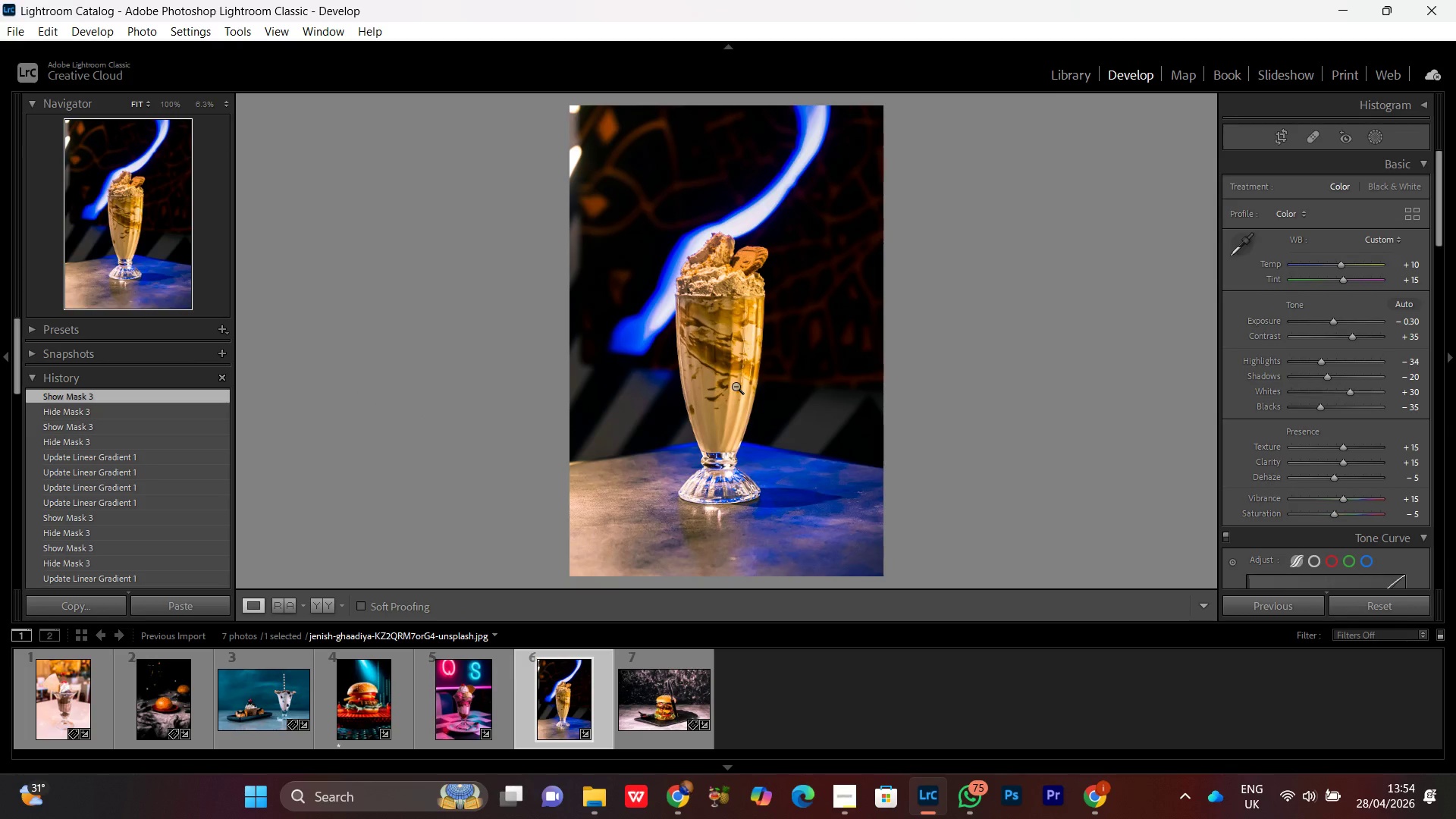 
double_click([738, 350])
 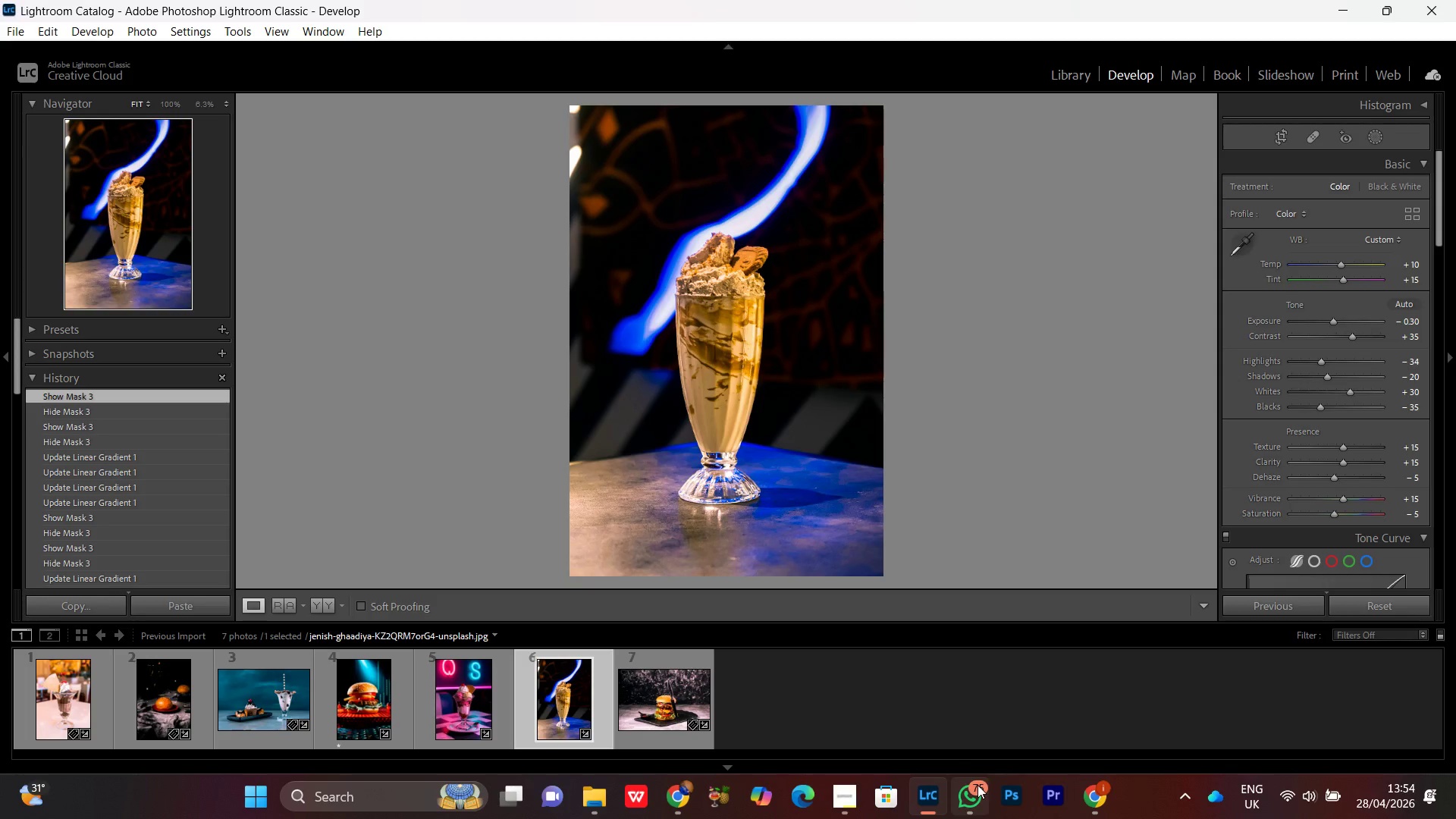 
left_click([977, 786])
 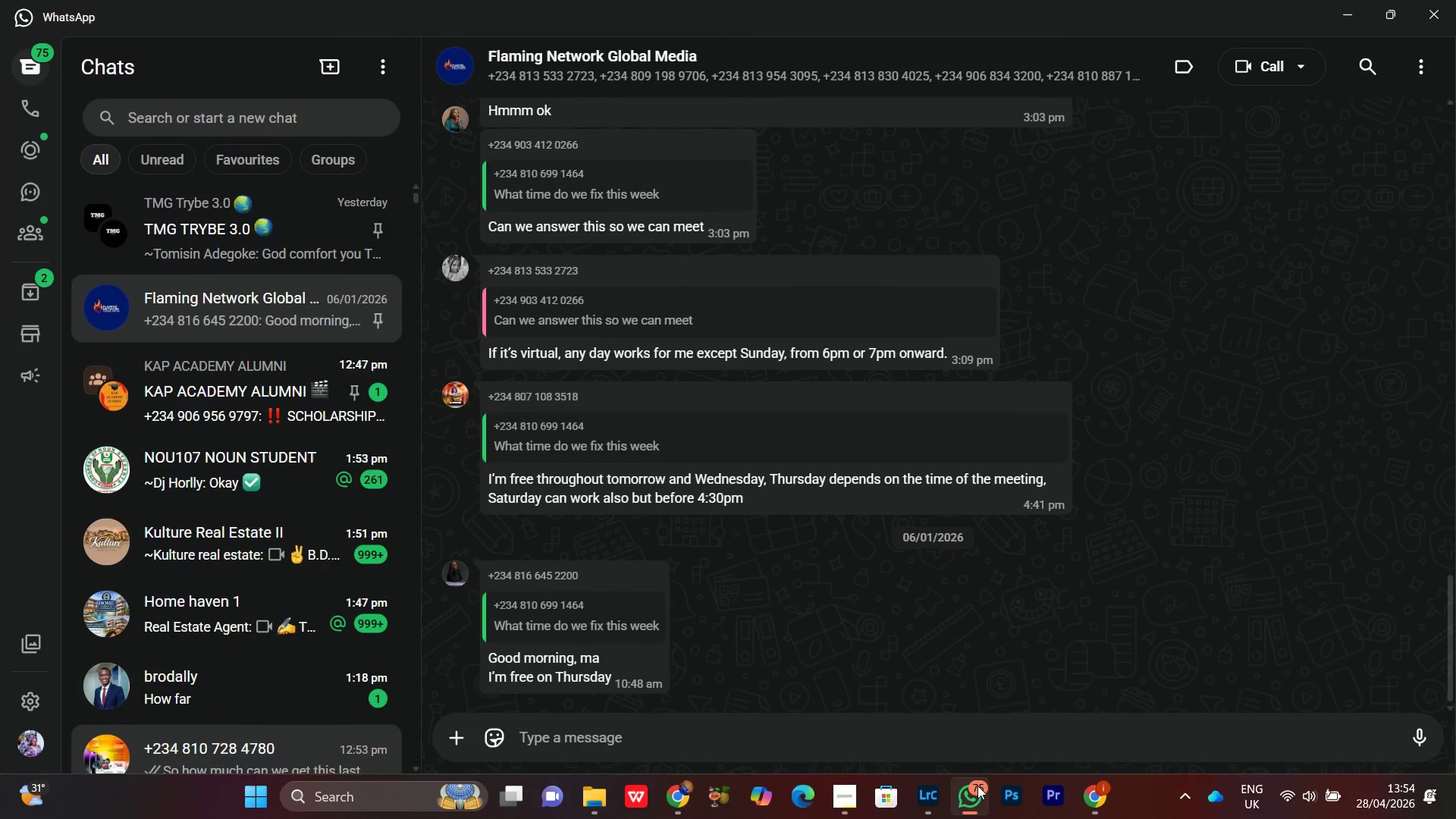 
left_click([977, 786])
 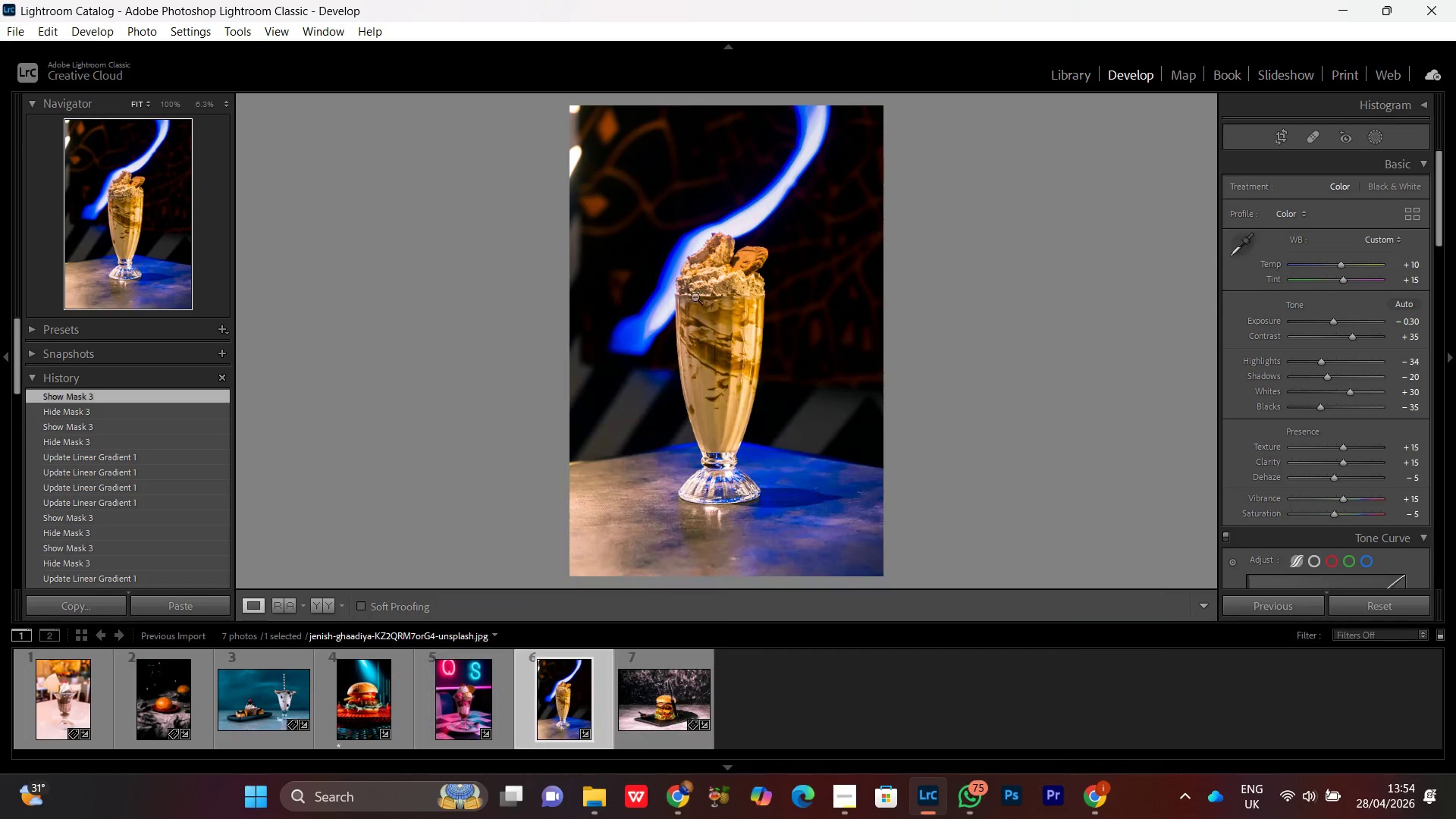 
left_click([696, 287])
 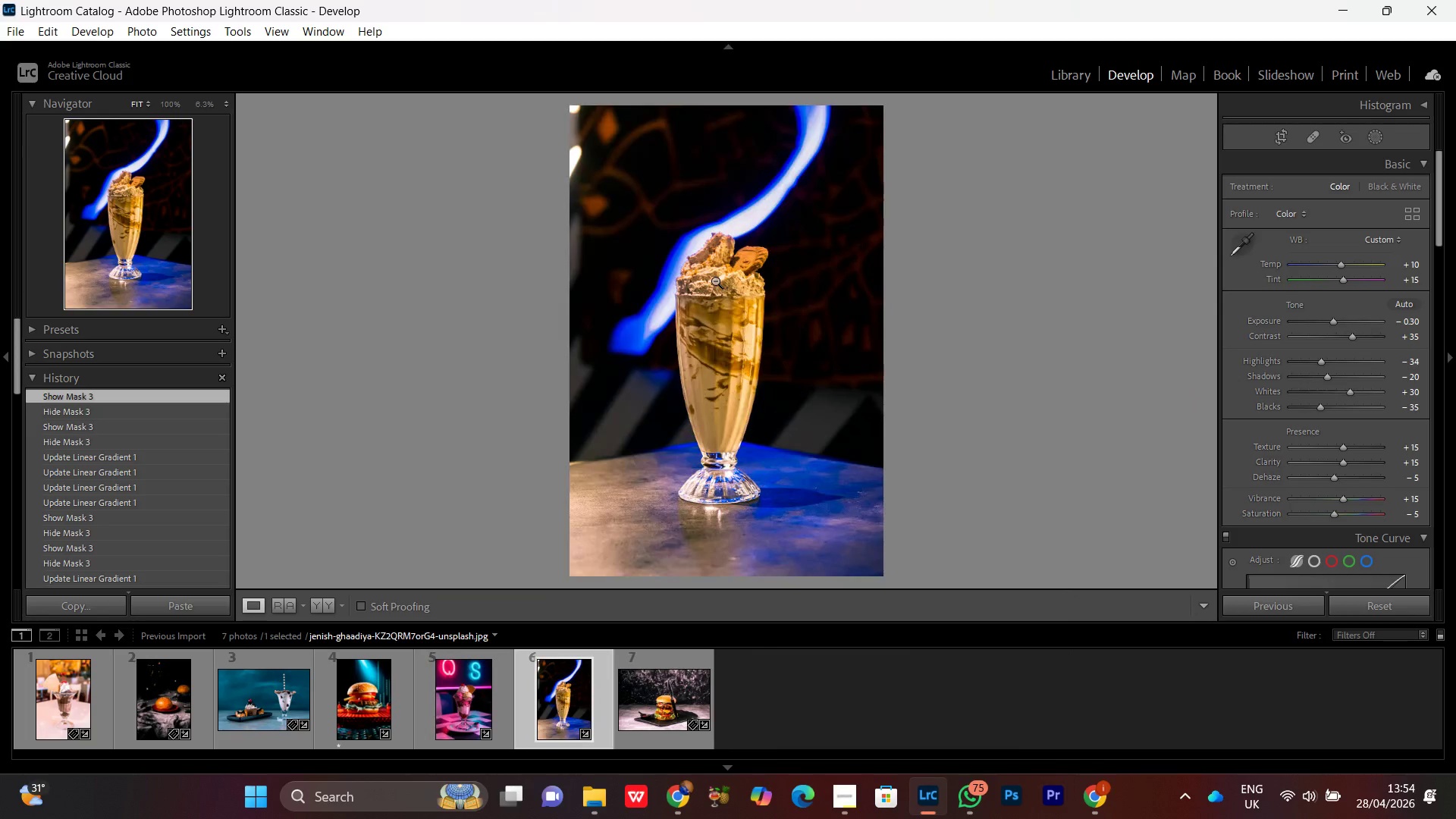 
key(Control+Equal)
 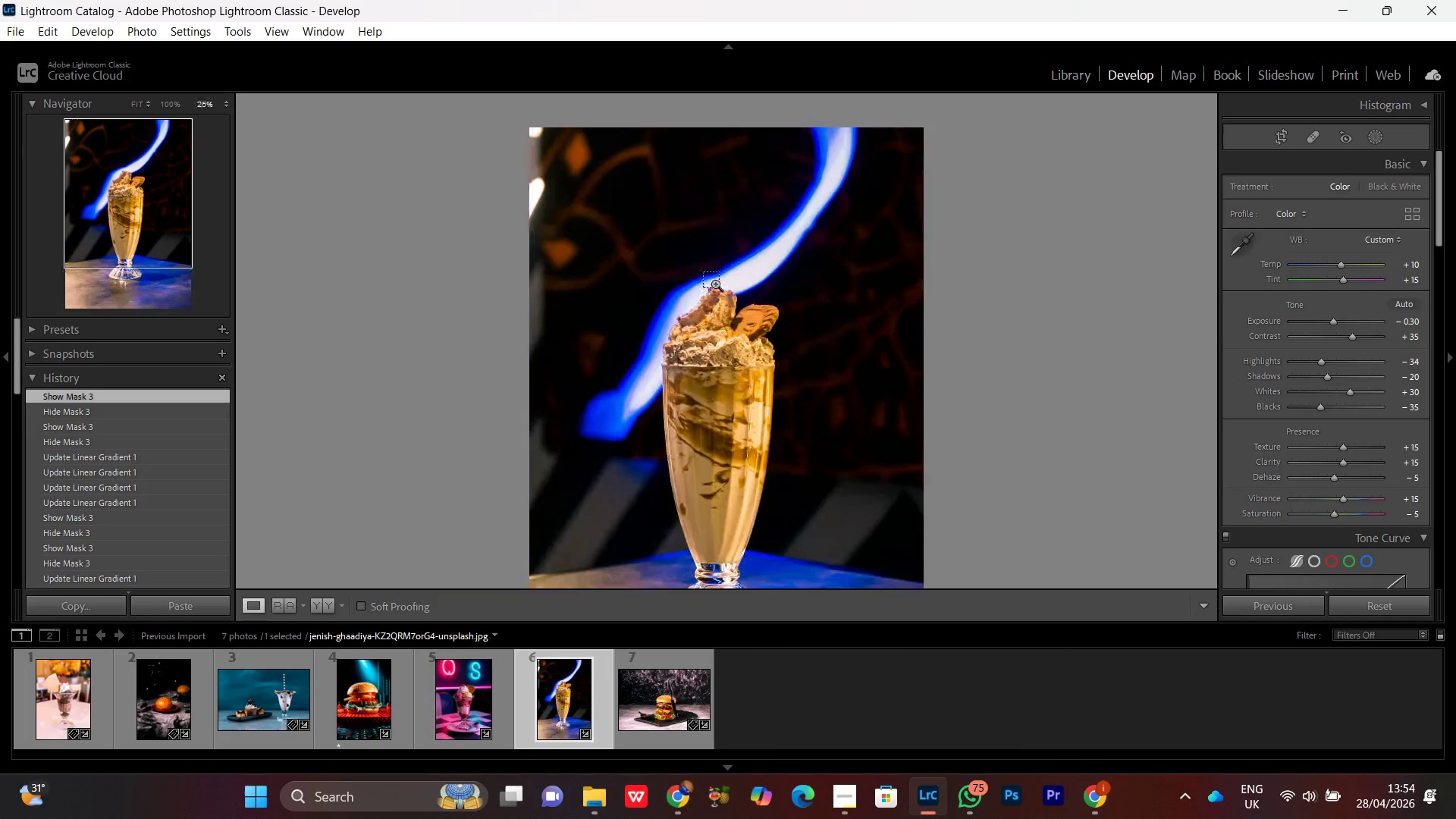 
key(Control+Equal)
 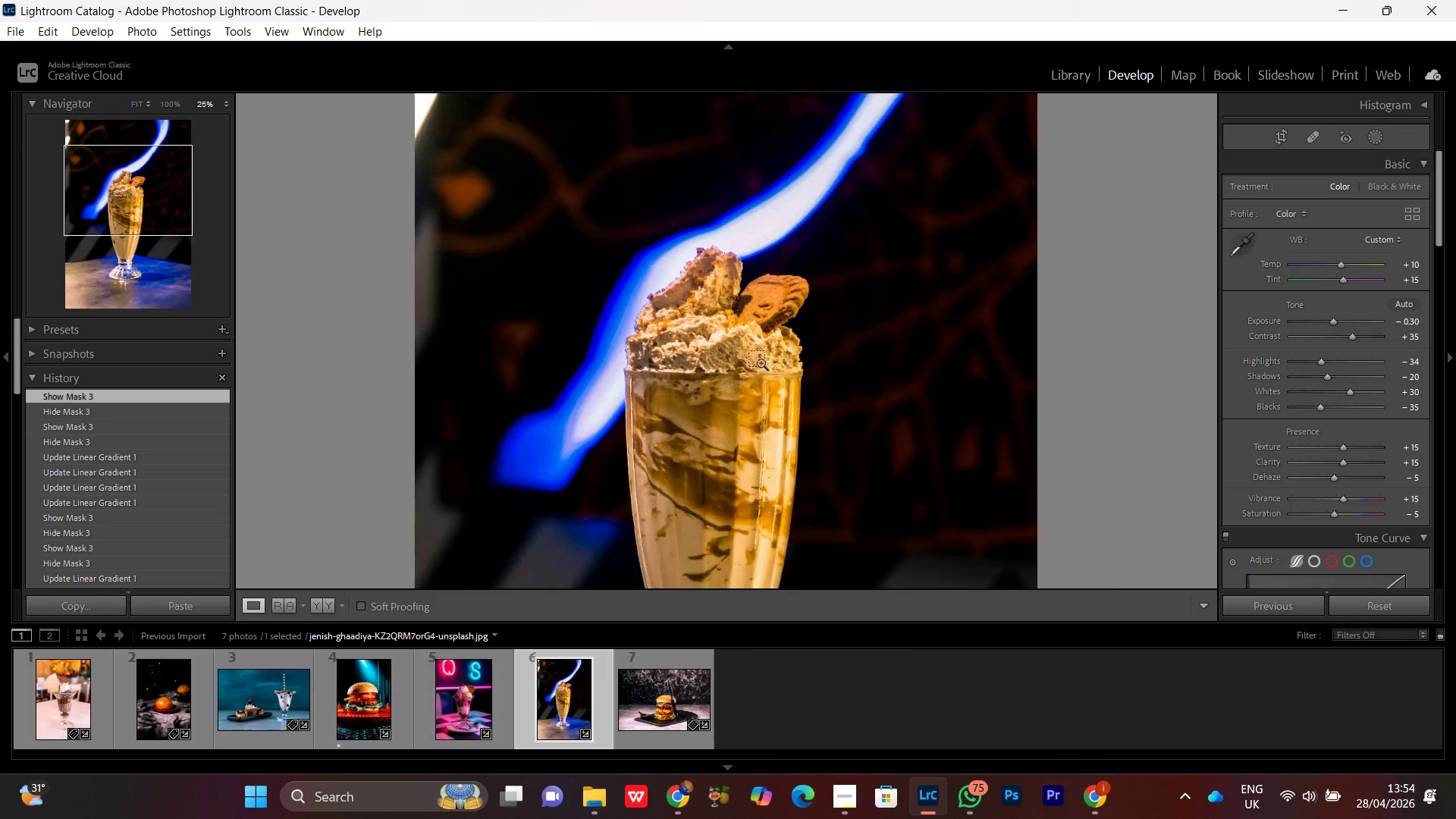 
key(Control+Equal)
 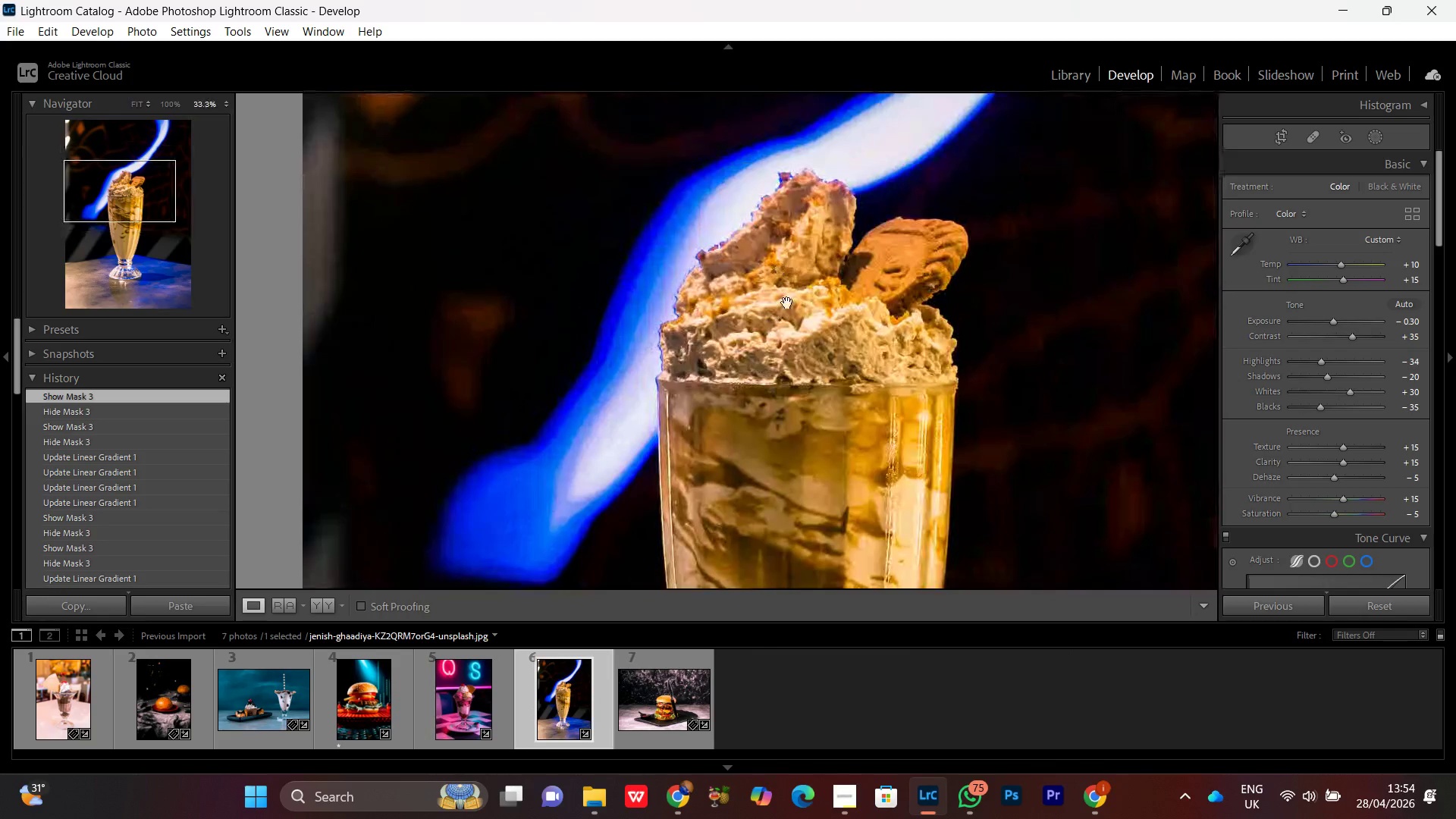 
left_click_drag(start_coordinate=[789, 318], to_coordinate=[688, 342])
 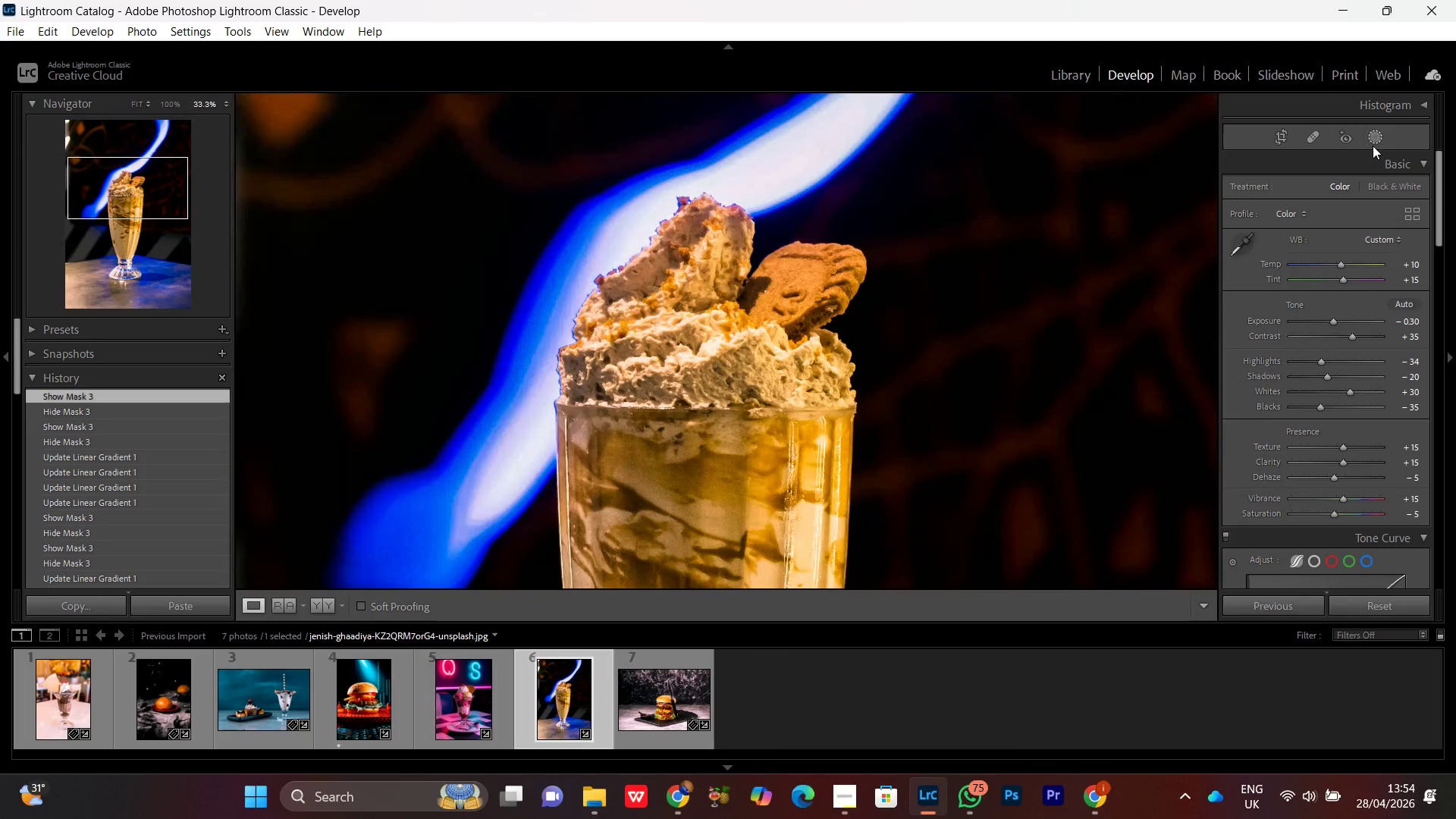 
left_click([1372, 138])
 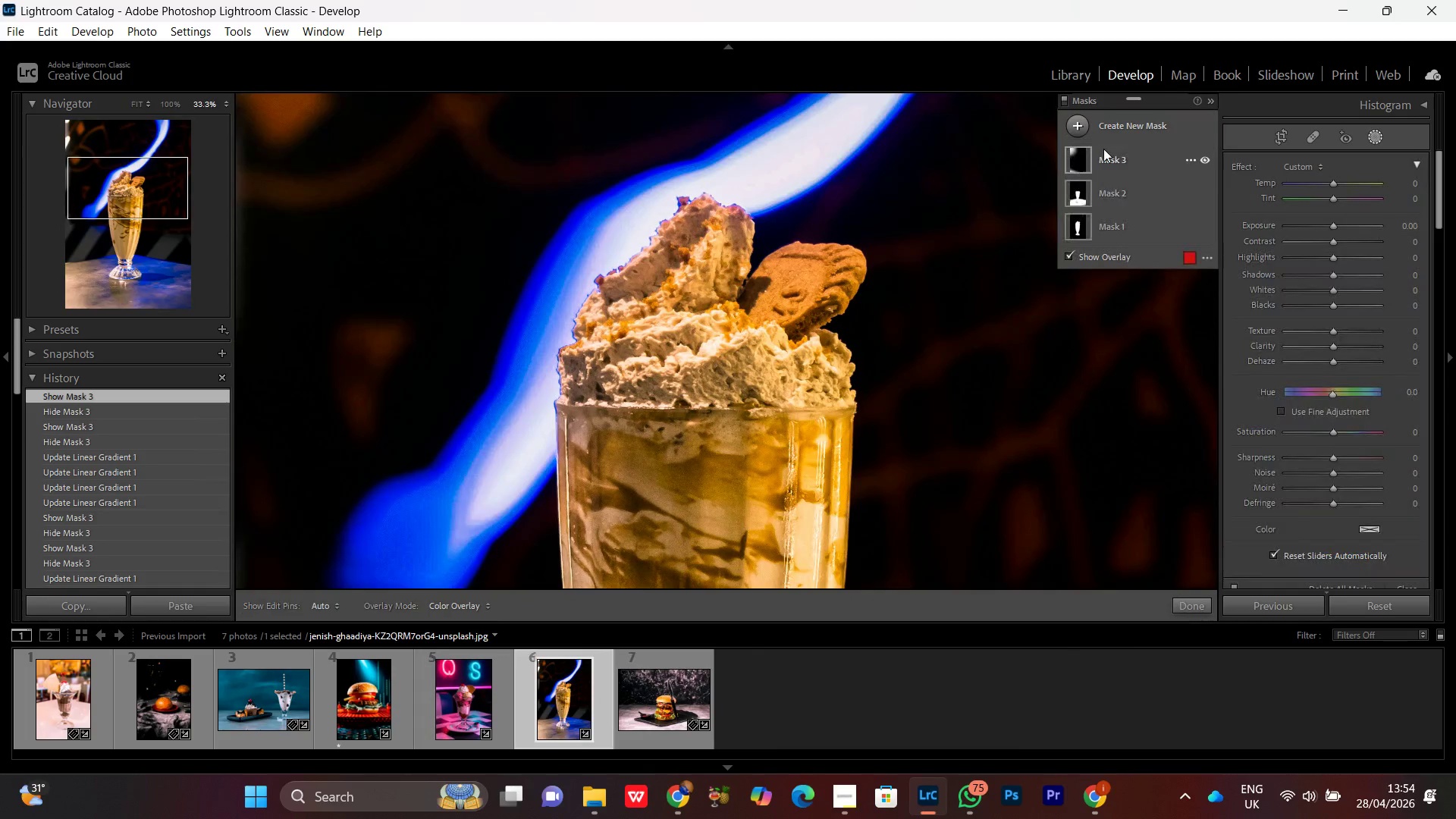 
left_click([1136, 130])
 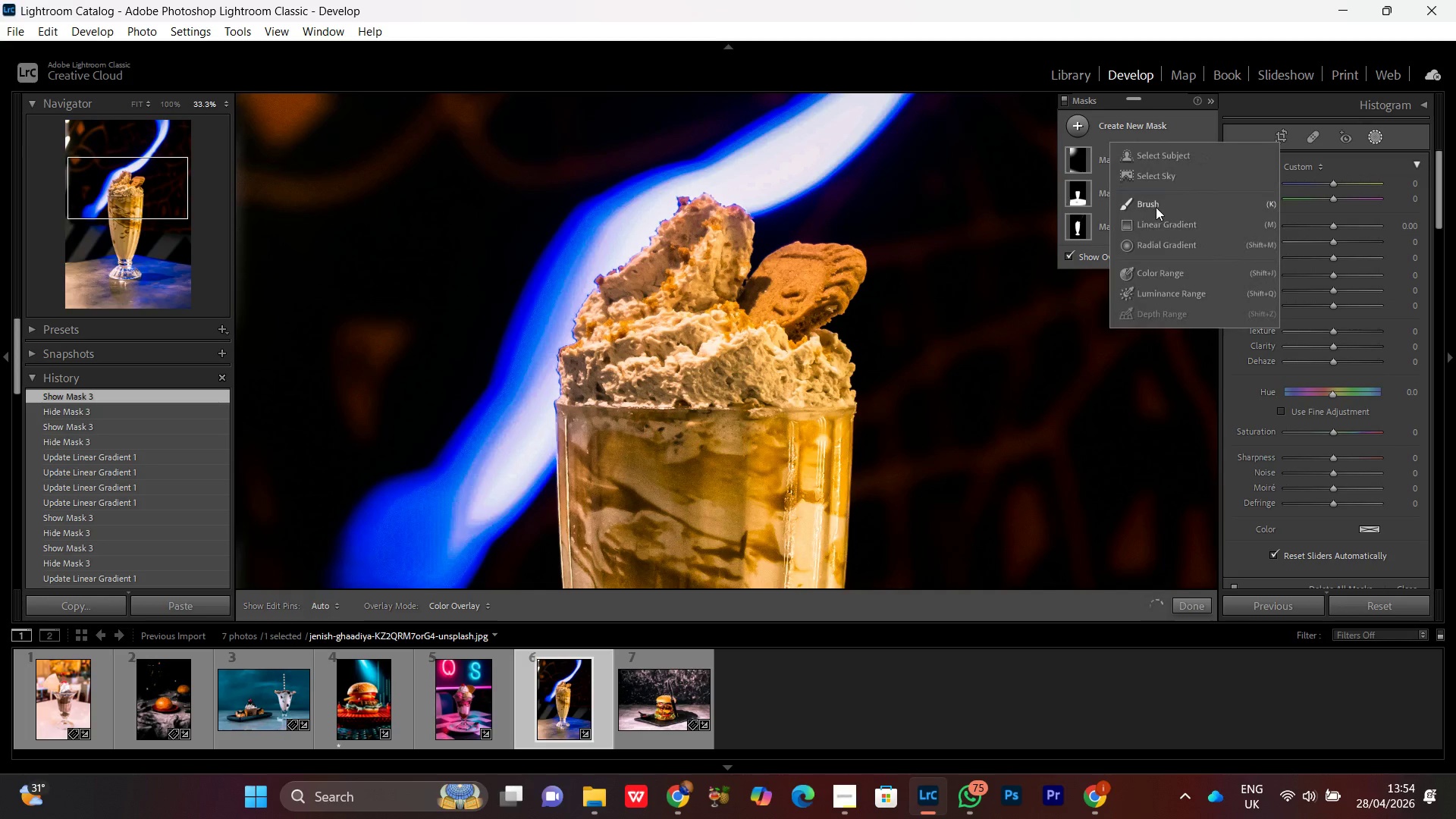 
left_click([1156, 207])
 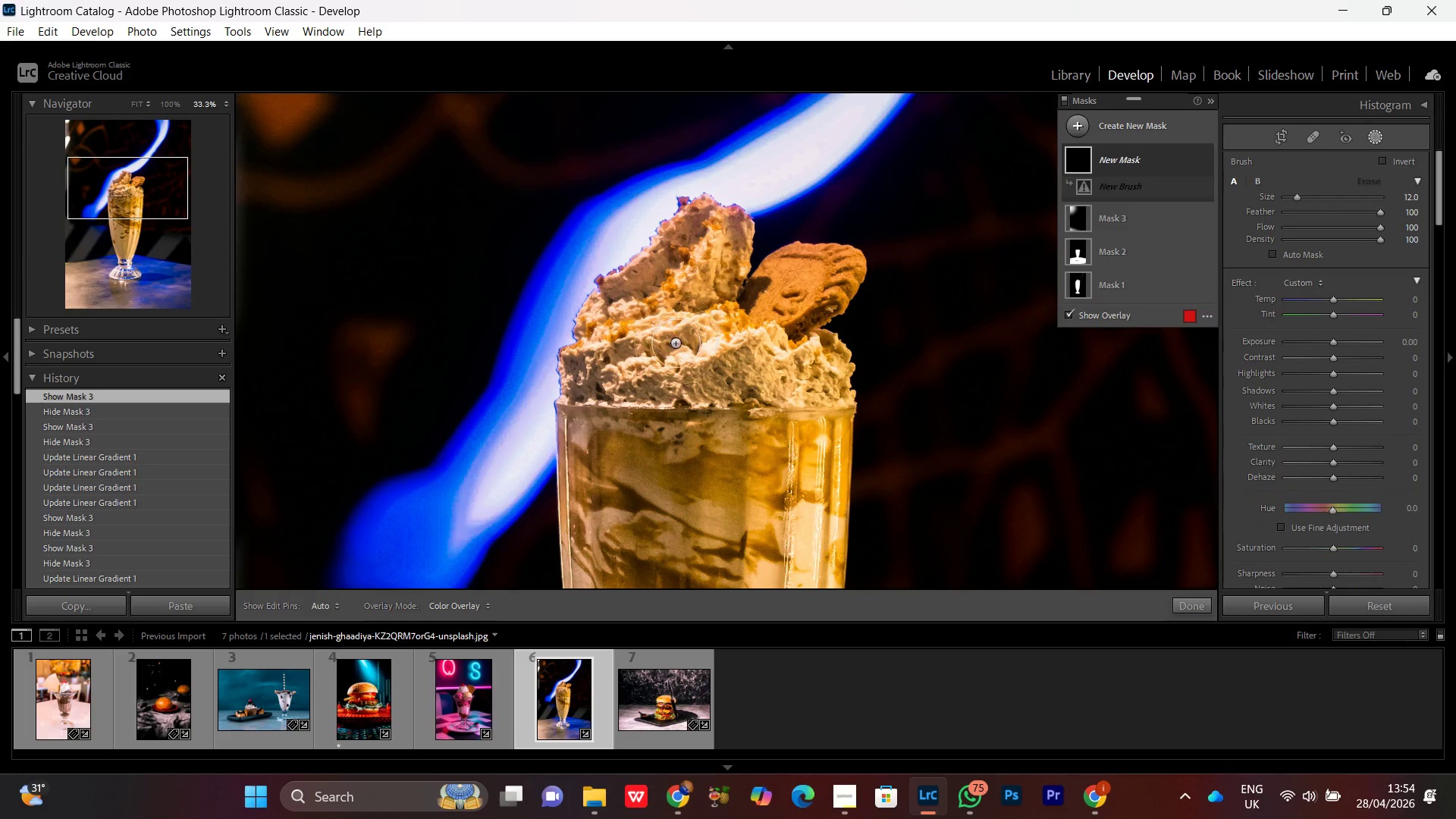 
left_click_drag(start_coordinate=[670, 315], to_coordinate=[757, 353])
 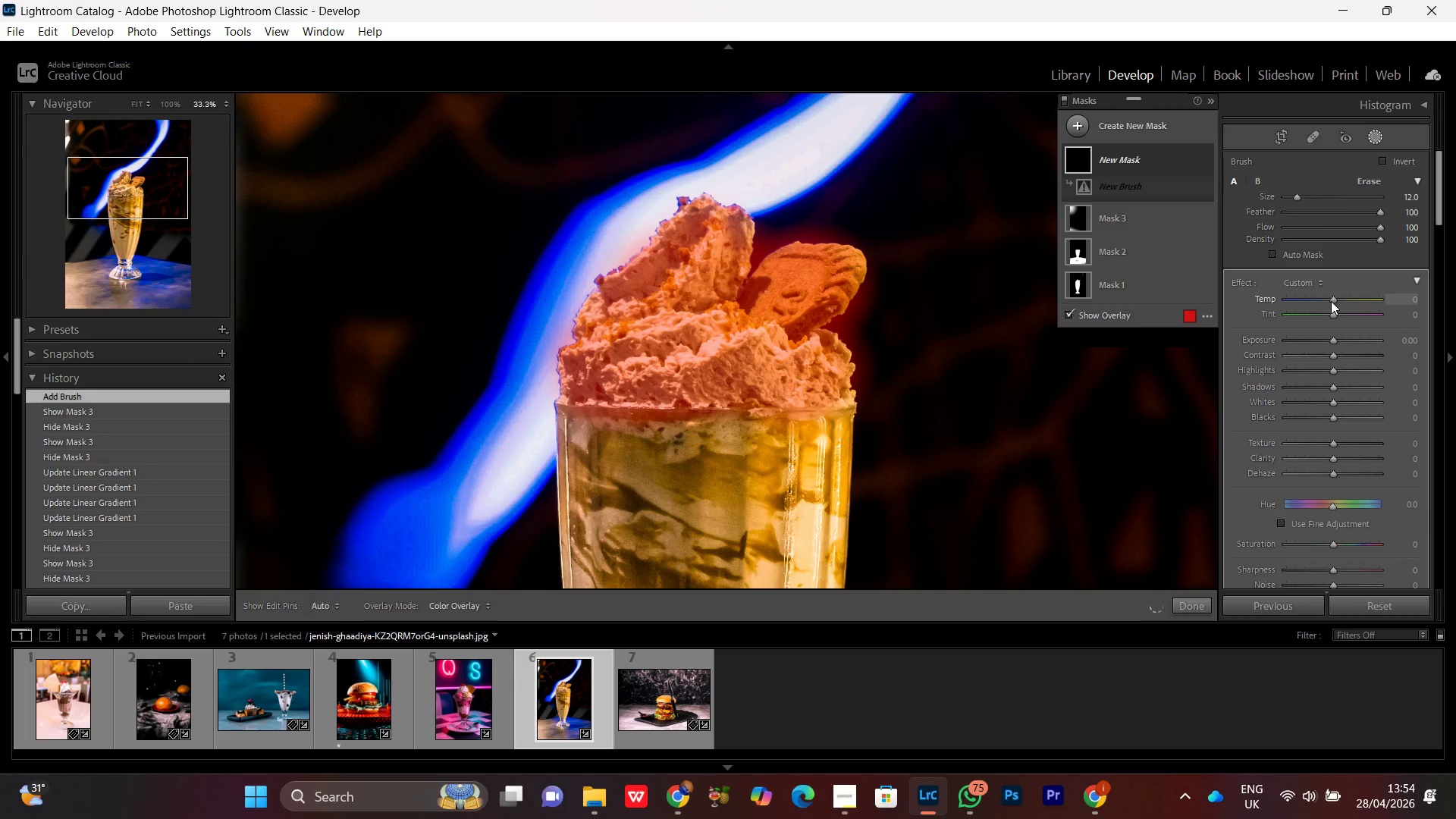 
scroll: coordinate [674, 334], scroll_direction: none, amount: 0.0
 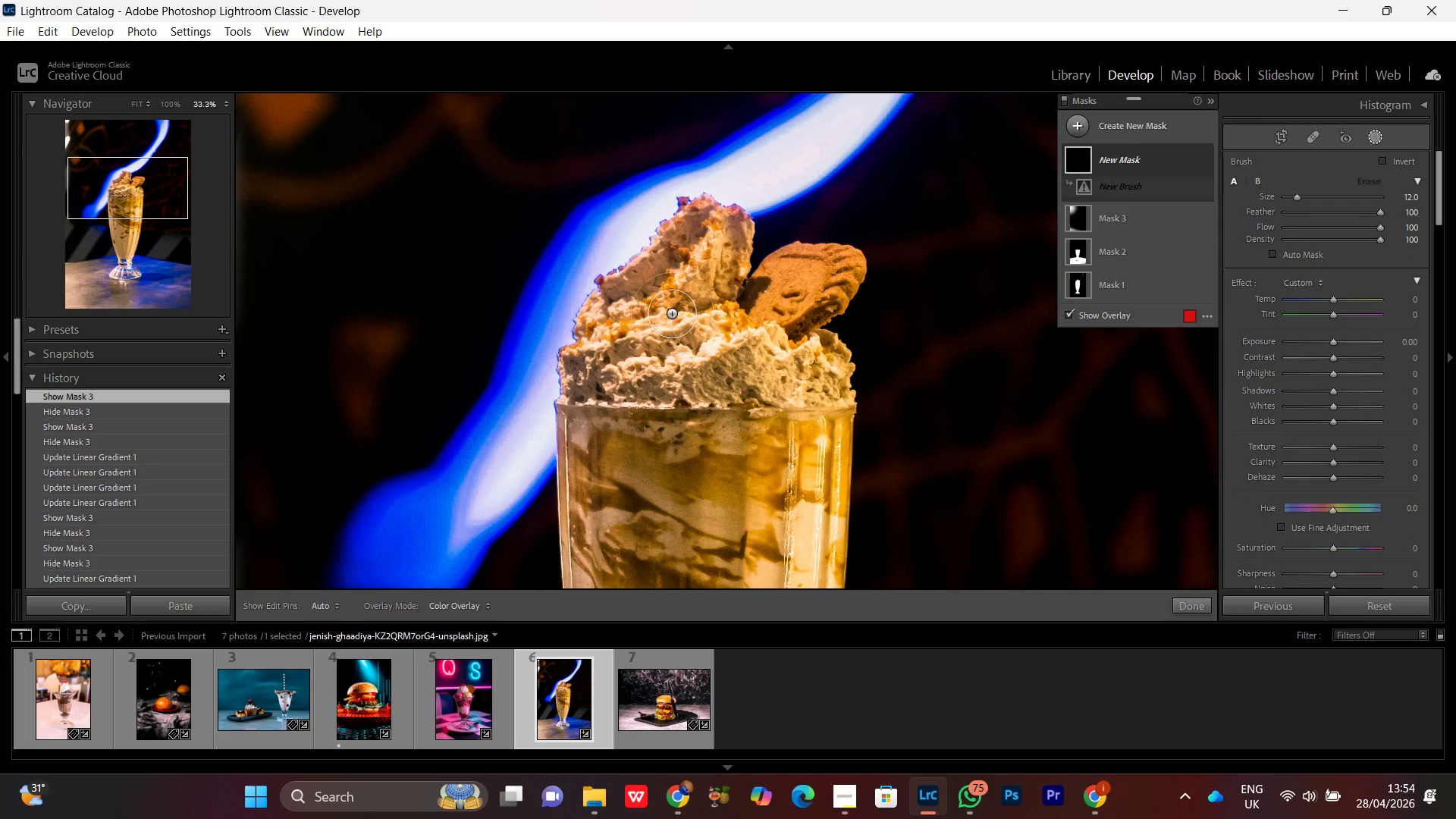 
left_click([1331, 297])
 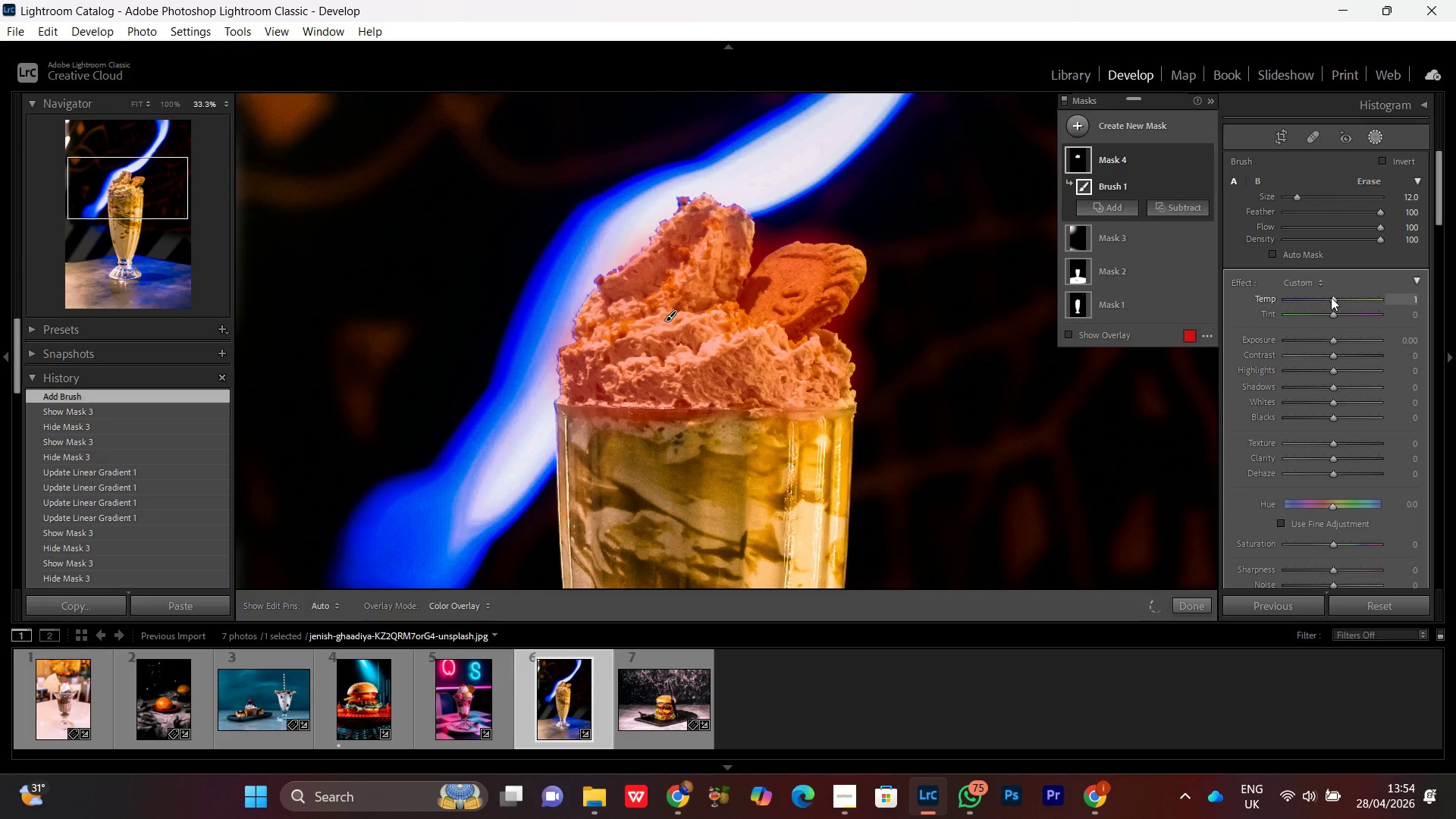 
scroll: coordinate [1331, 297], scroll_direction: up, amount: 4.0
 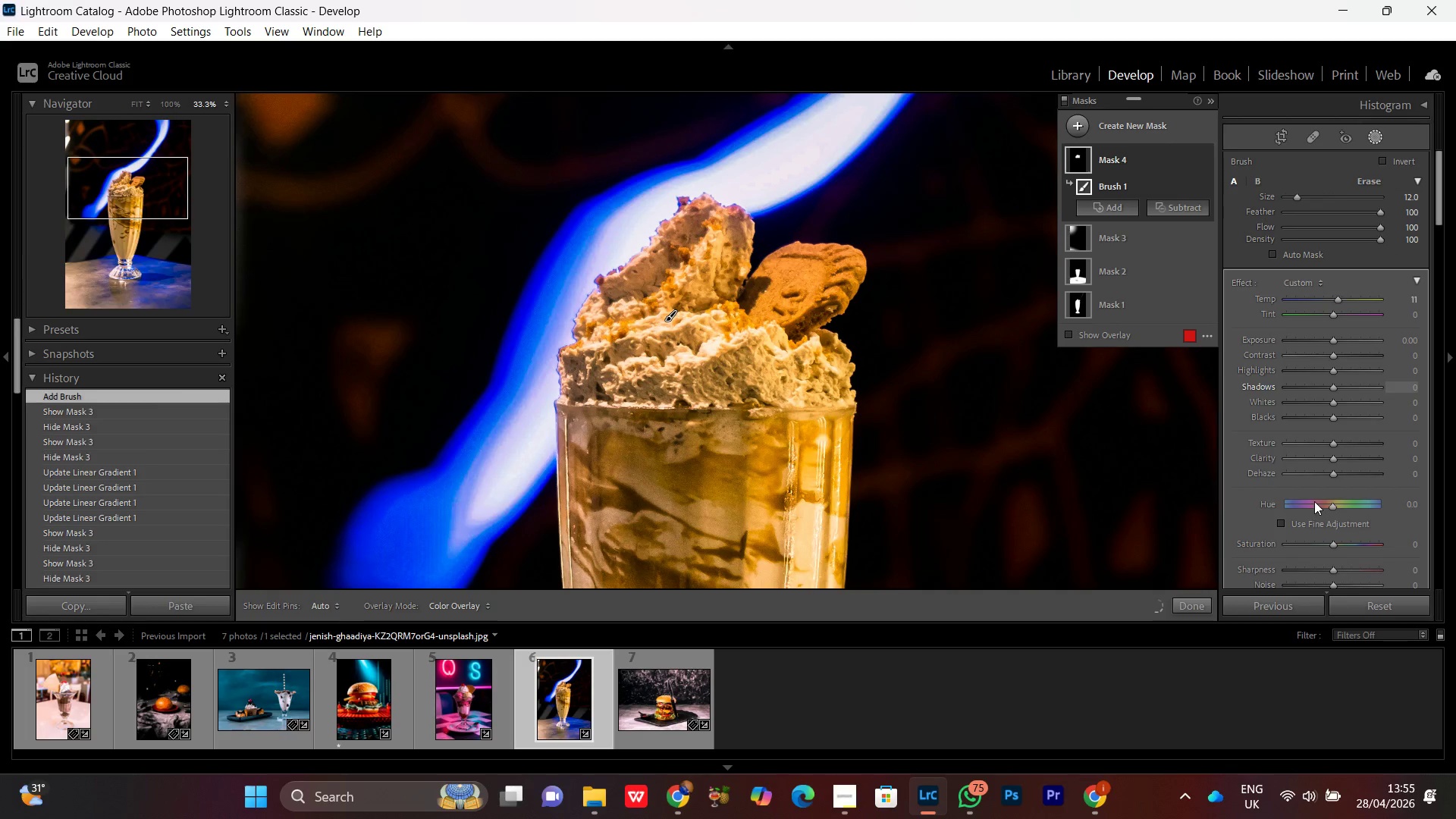 
left_click([1335, 547])
 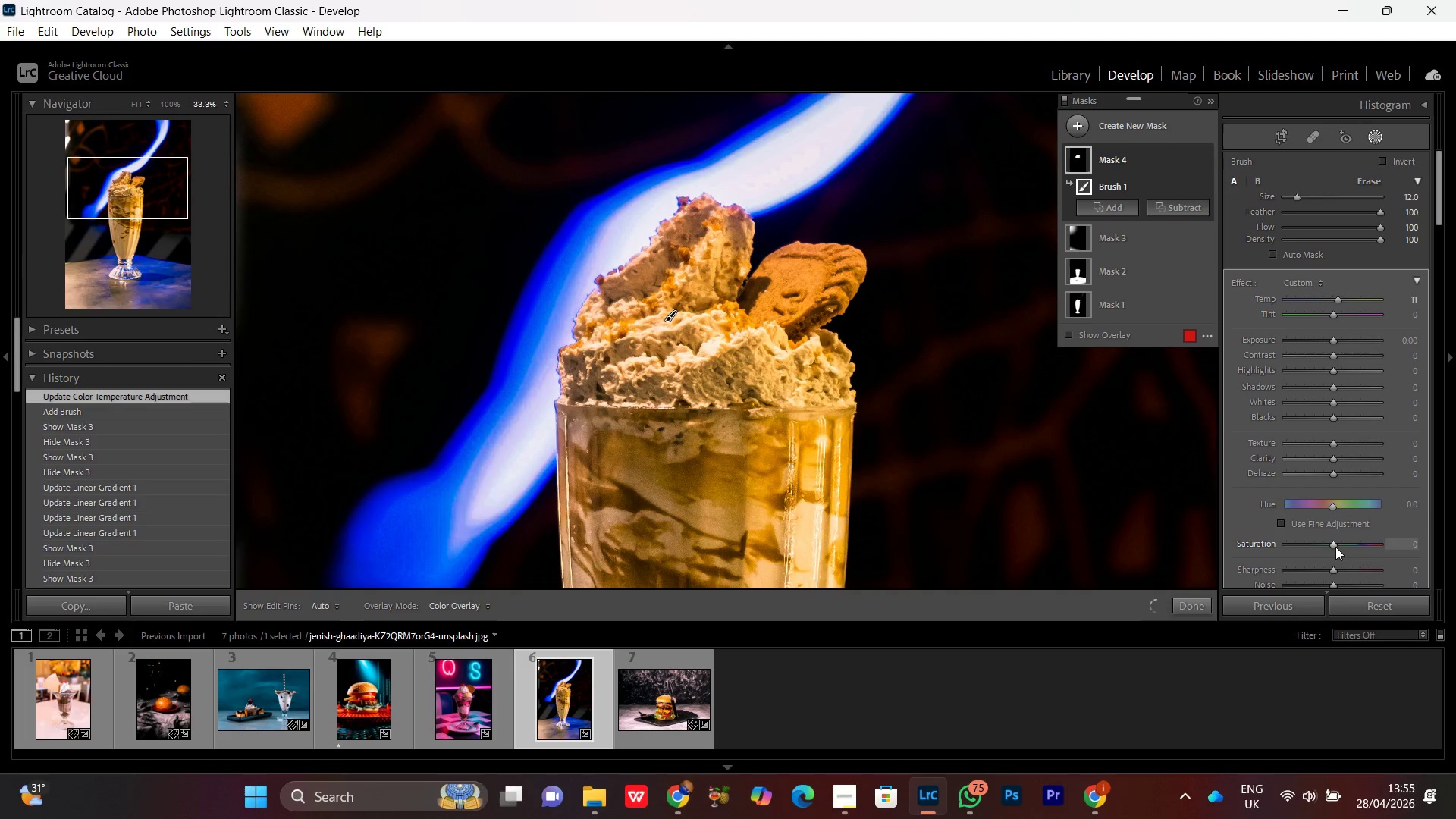 
scroll: coordinate [1335, 547], scroll_direction: up, amount: 6.0
 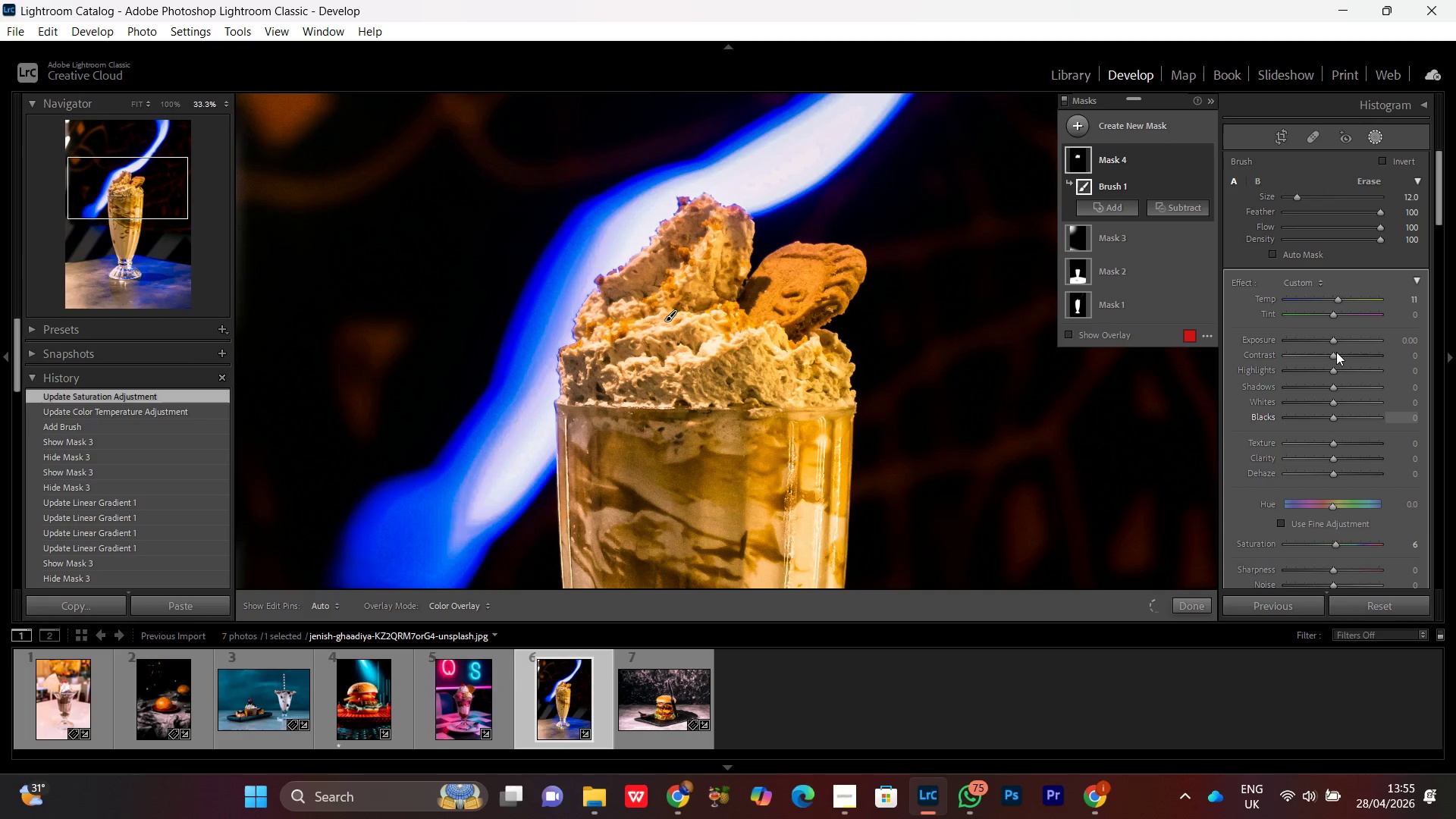 
left_click([1333, 337])
 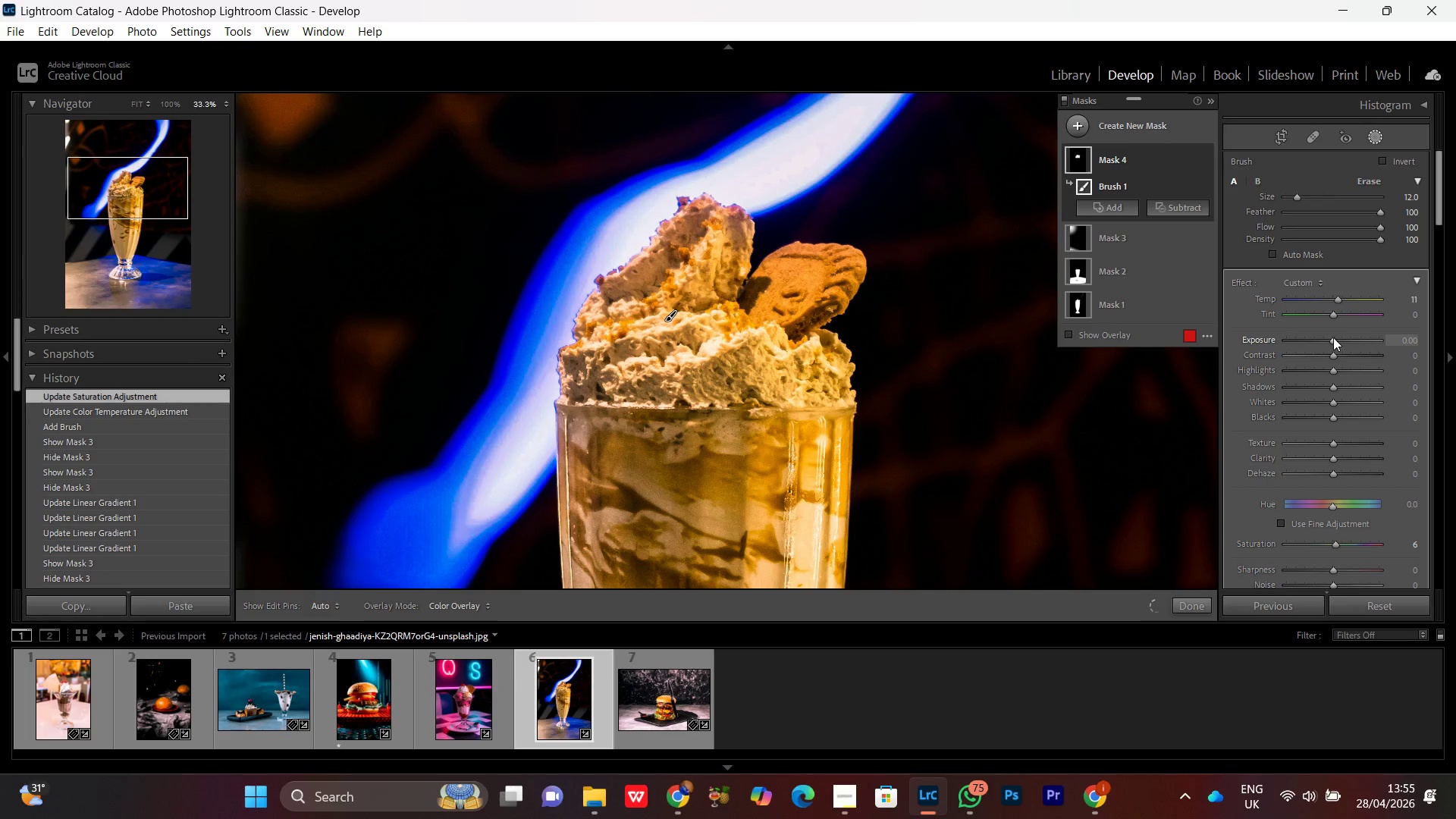 
scroll: coordinate [1333, 337], scroll_direction: up, amount: 4.0
 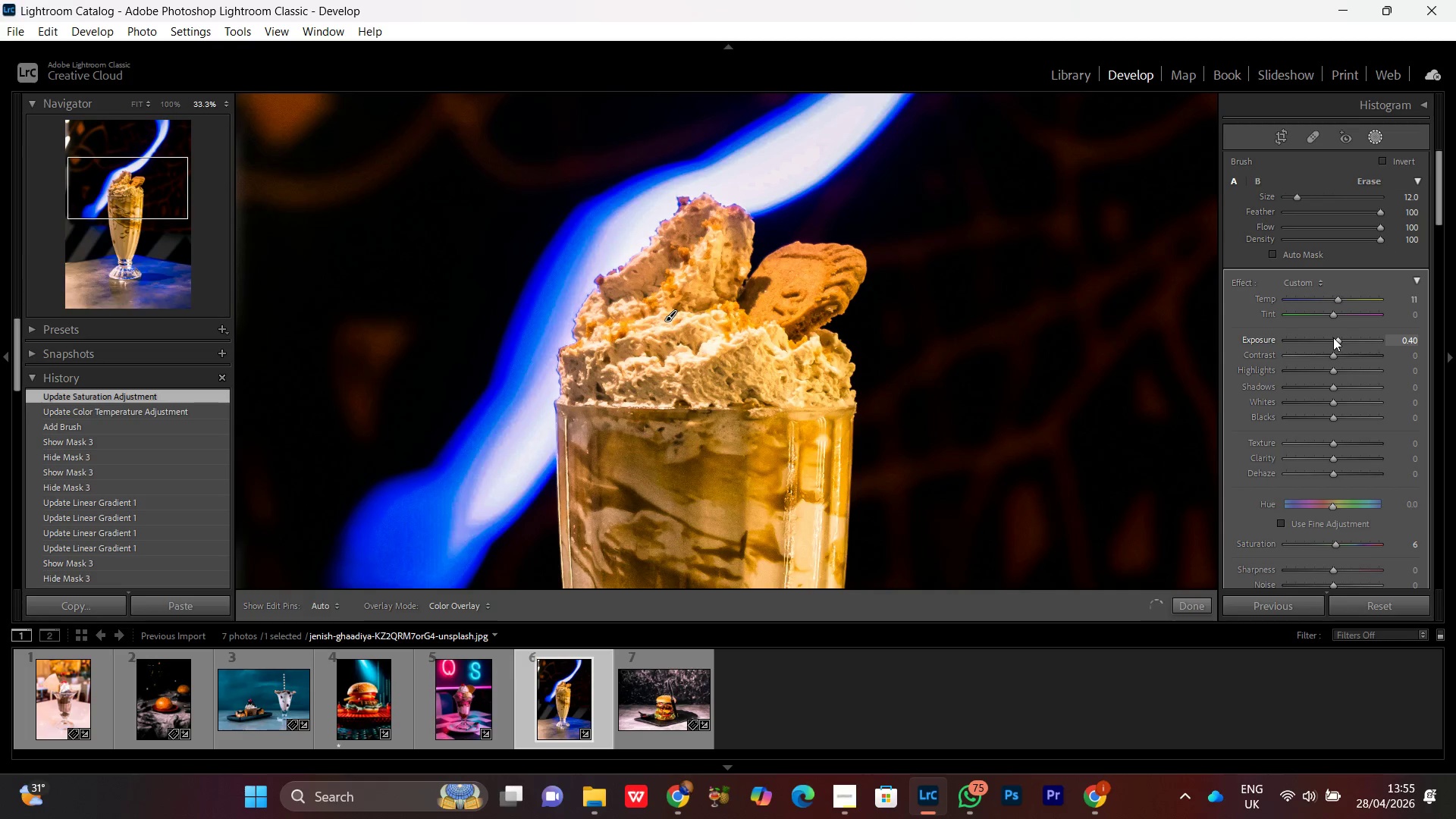 
scroll: coordinate [1333, 337], scroll_direction: none, amount: 0.0
 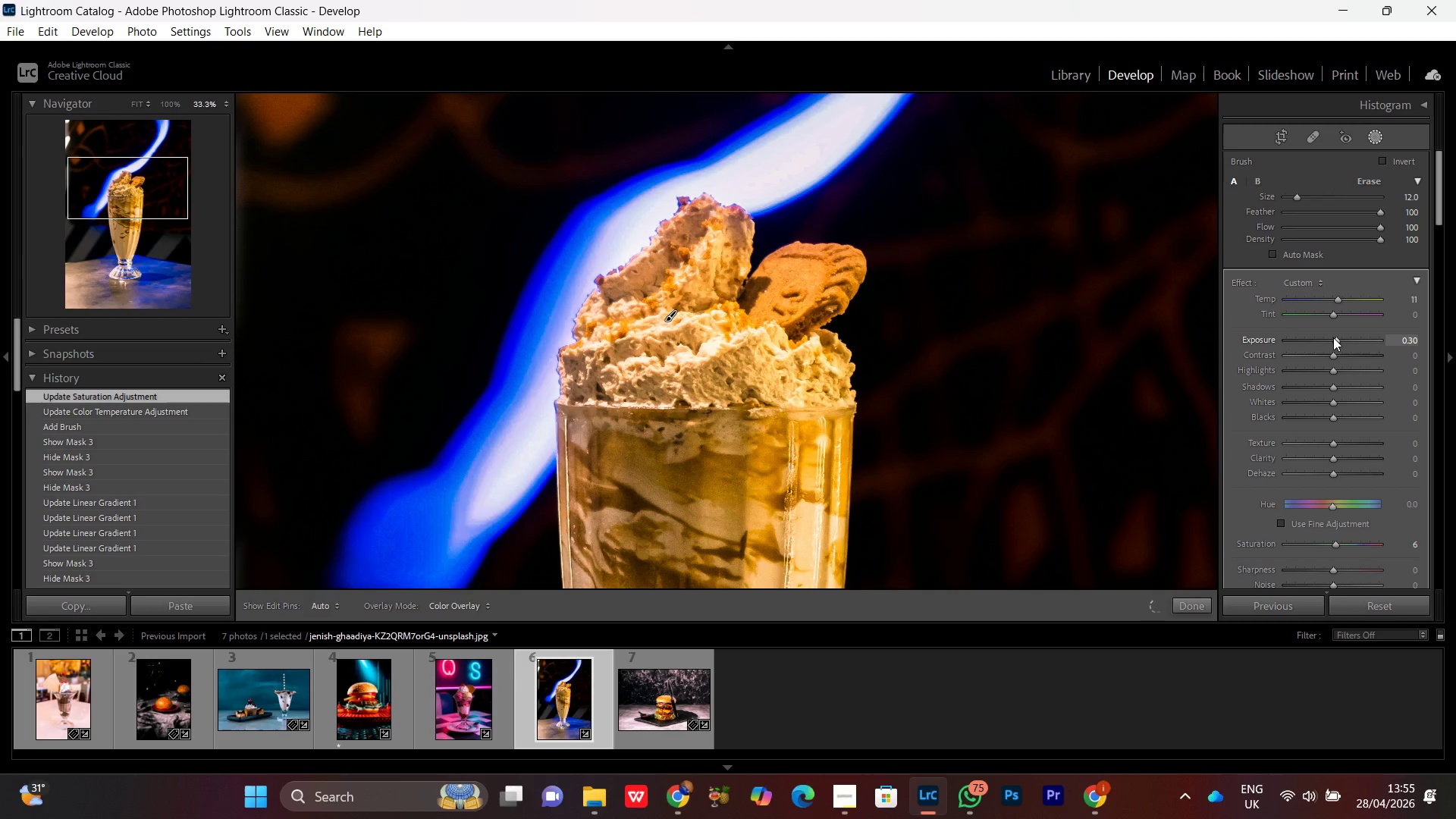 
scroll: coordinate [1333, 337], scroll_direction: down, amount: 2.0
 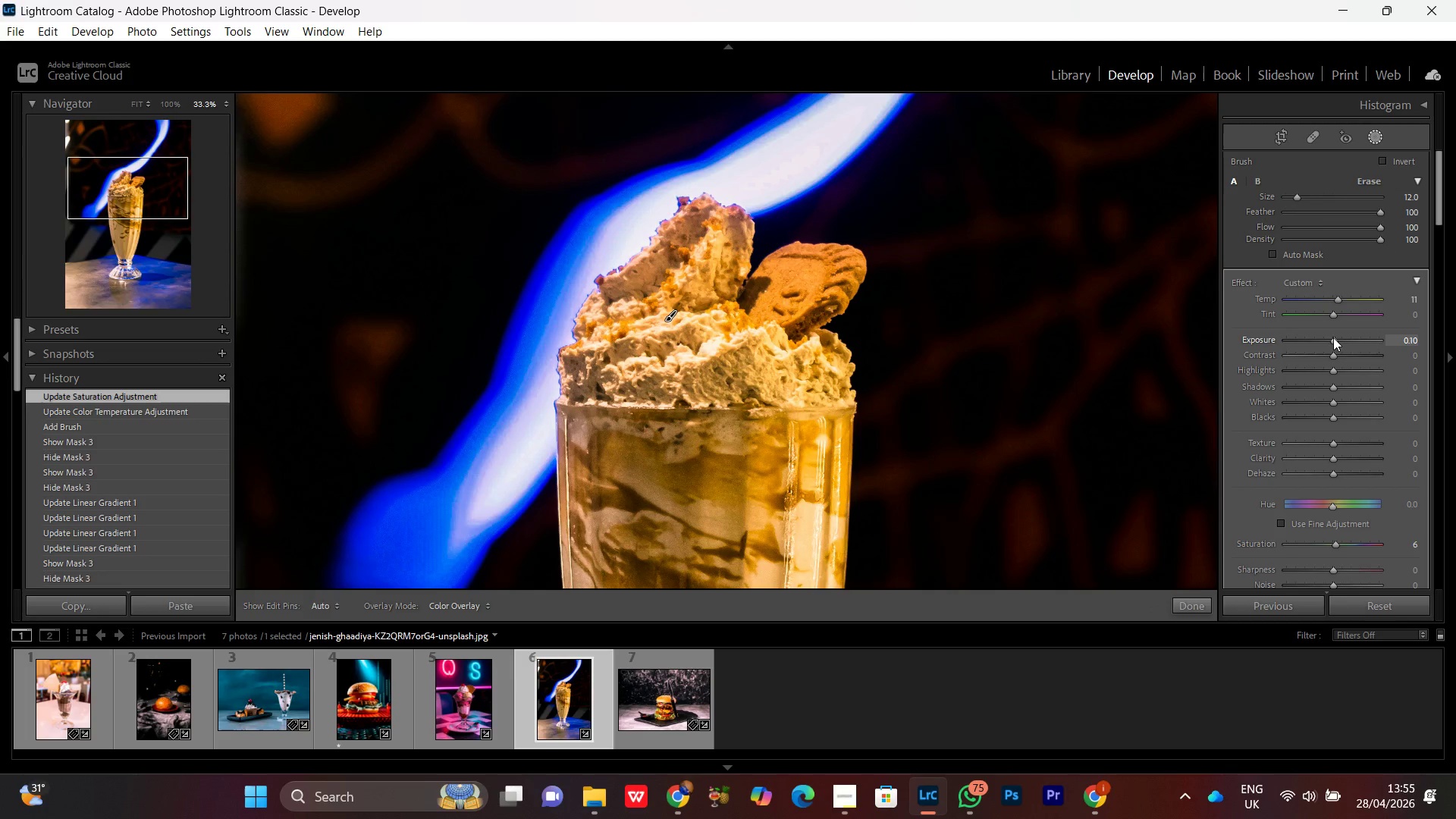 
wait(16.29)
 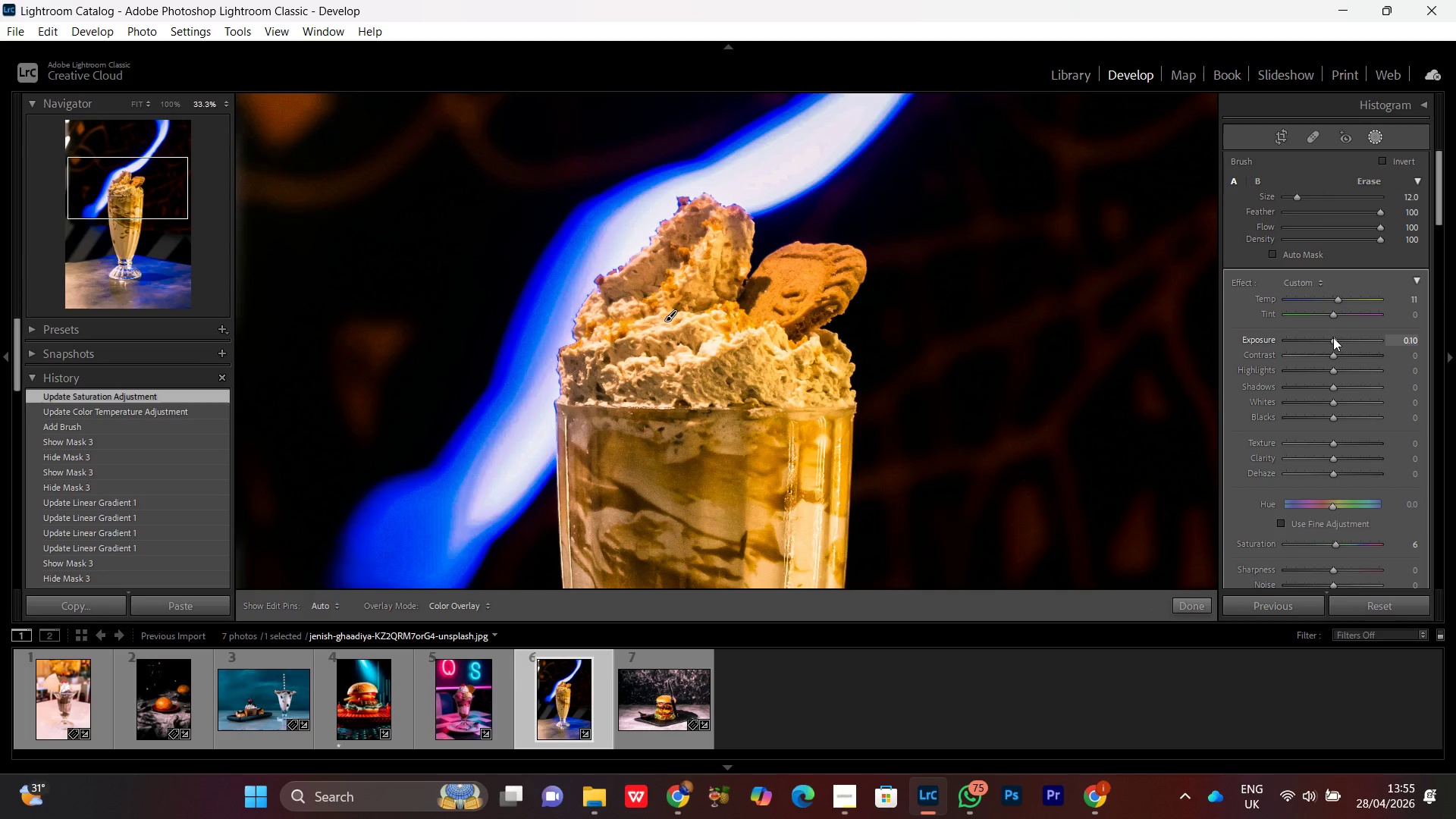 
left_click([1373, 135])
 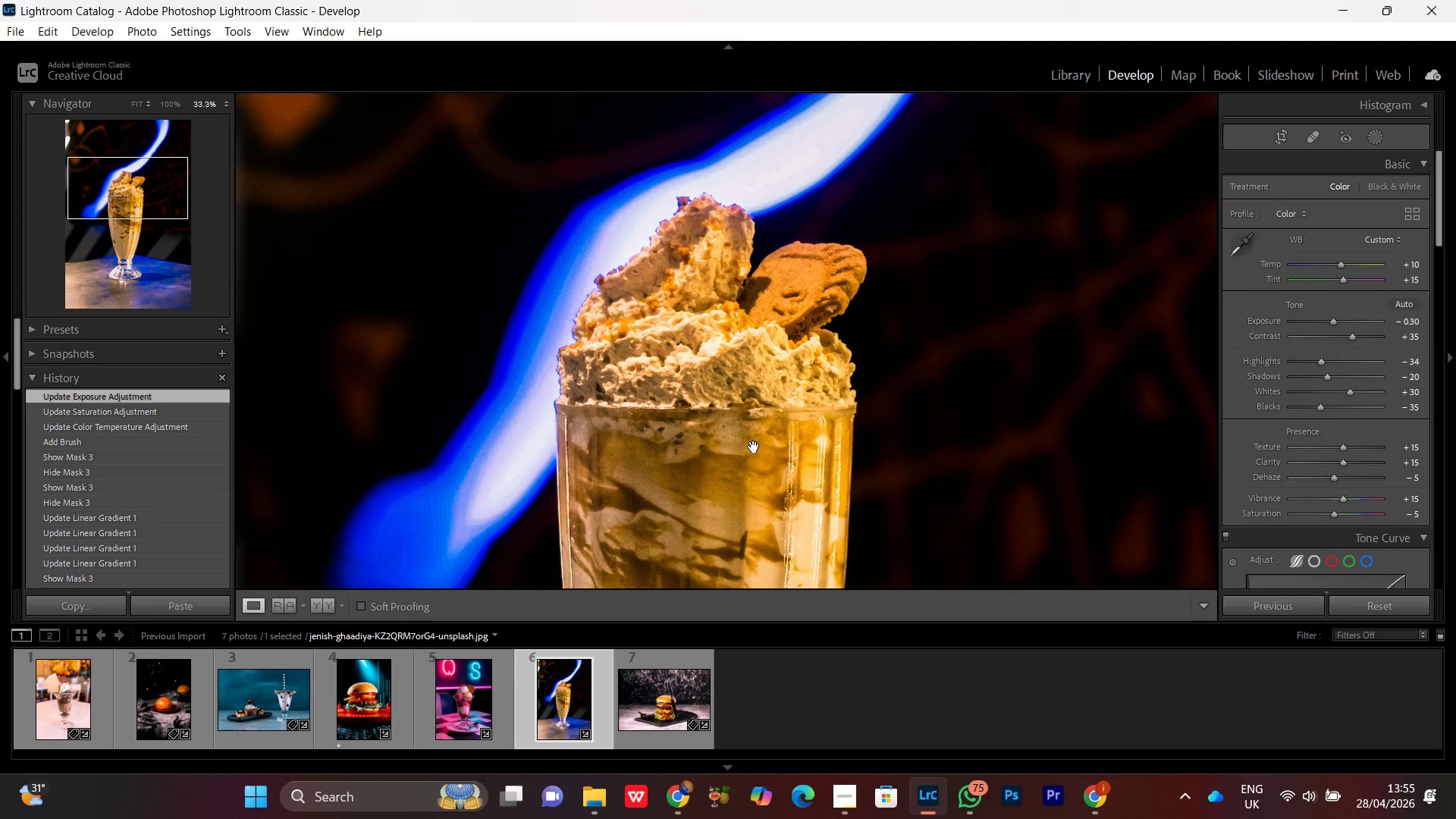 
left_click([754, 445])
 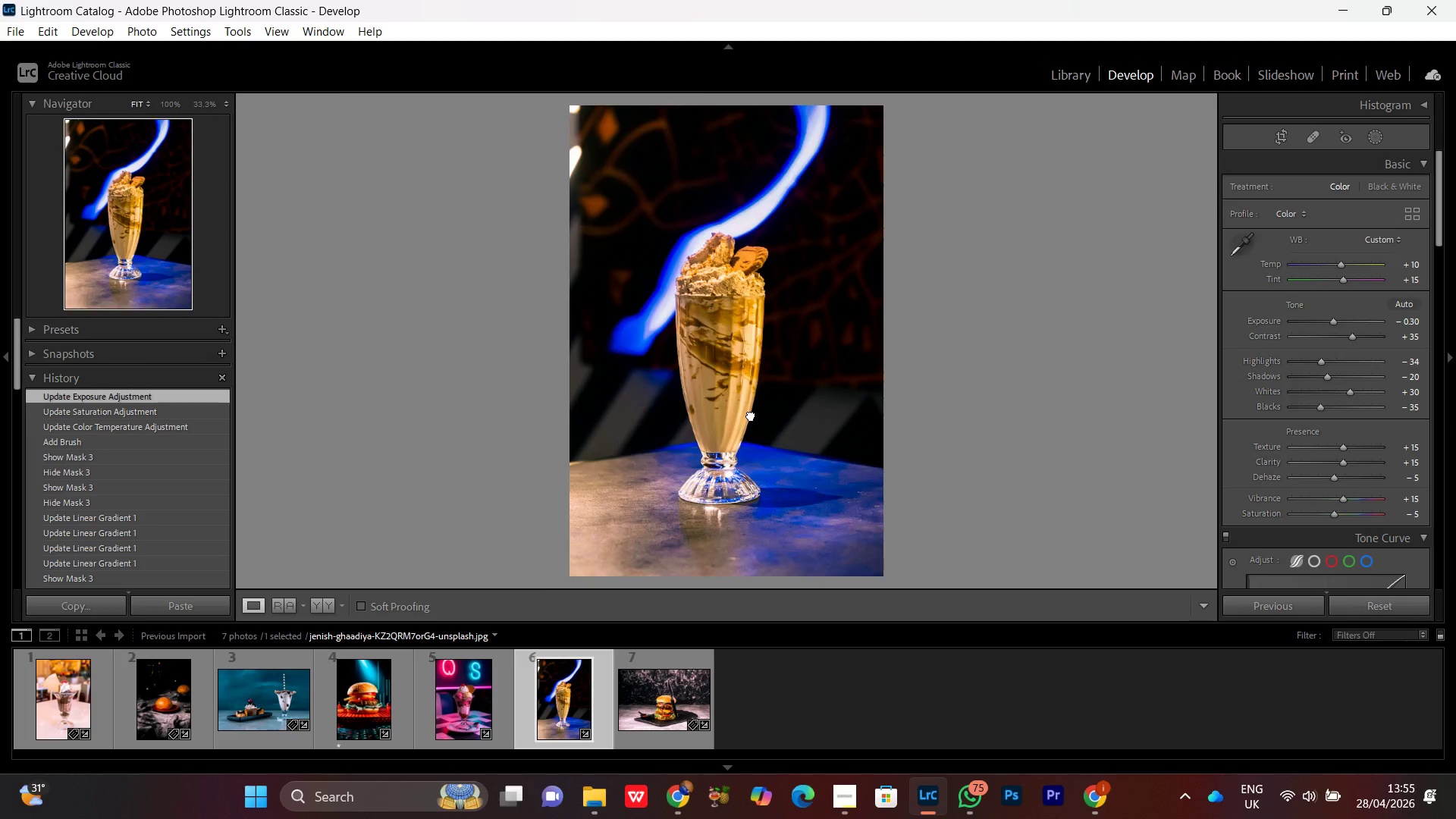 
double_click([751, 415])
 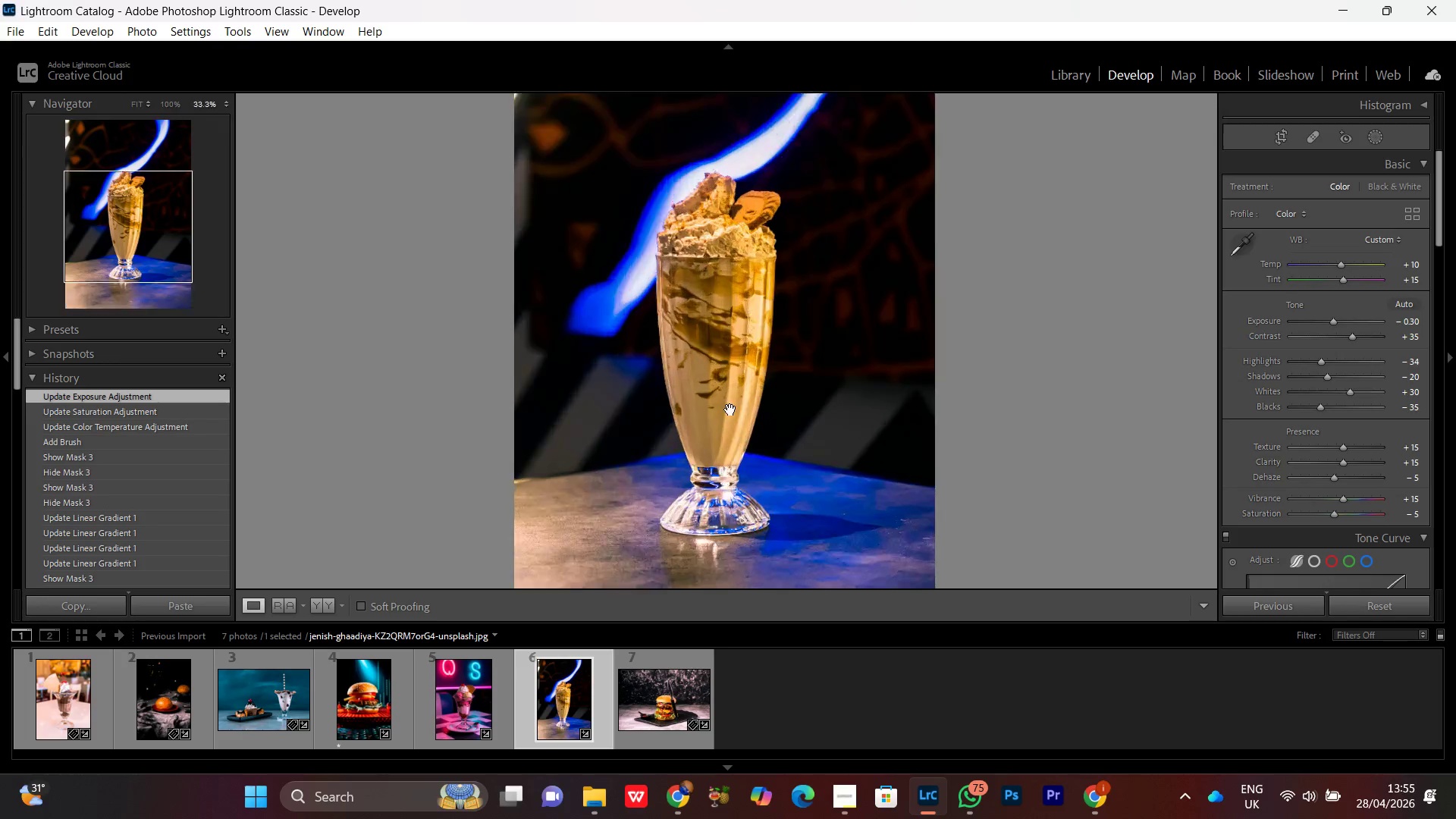 
double_click([730, 410])
 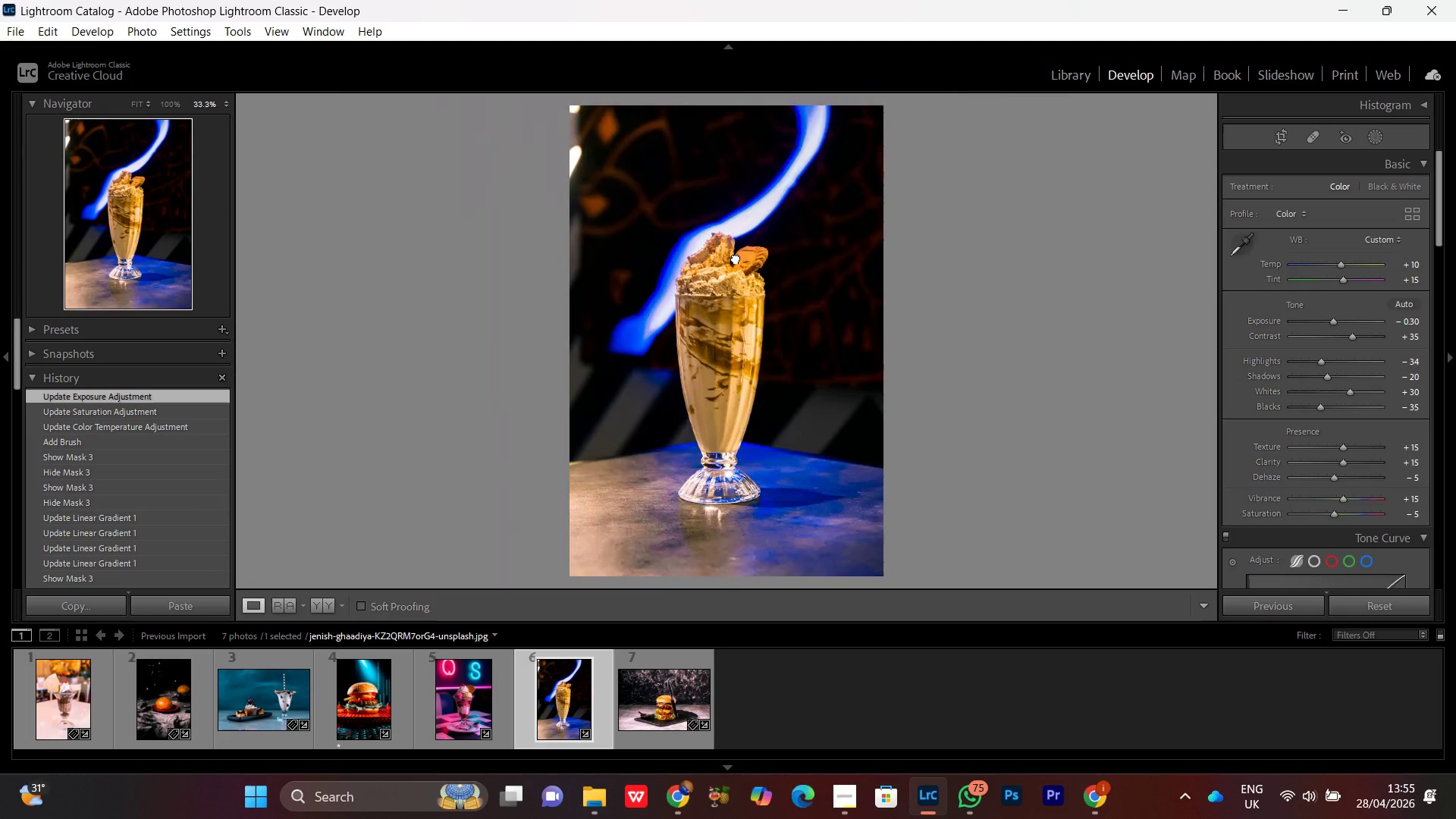 
triple_click([736, 258])
 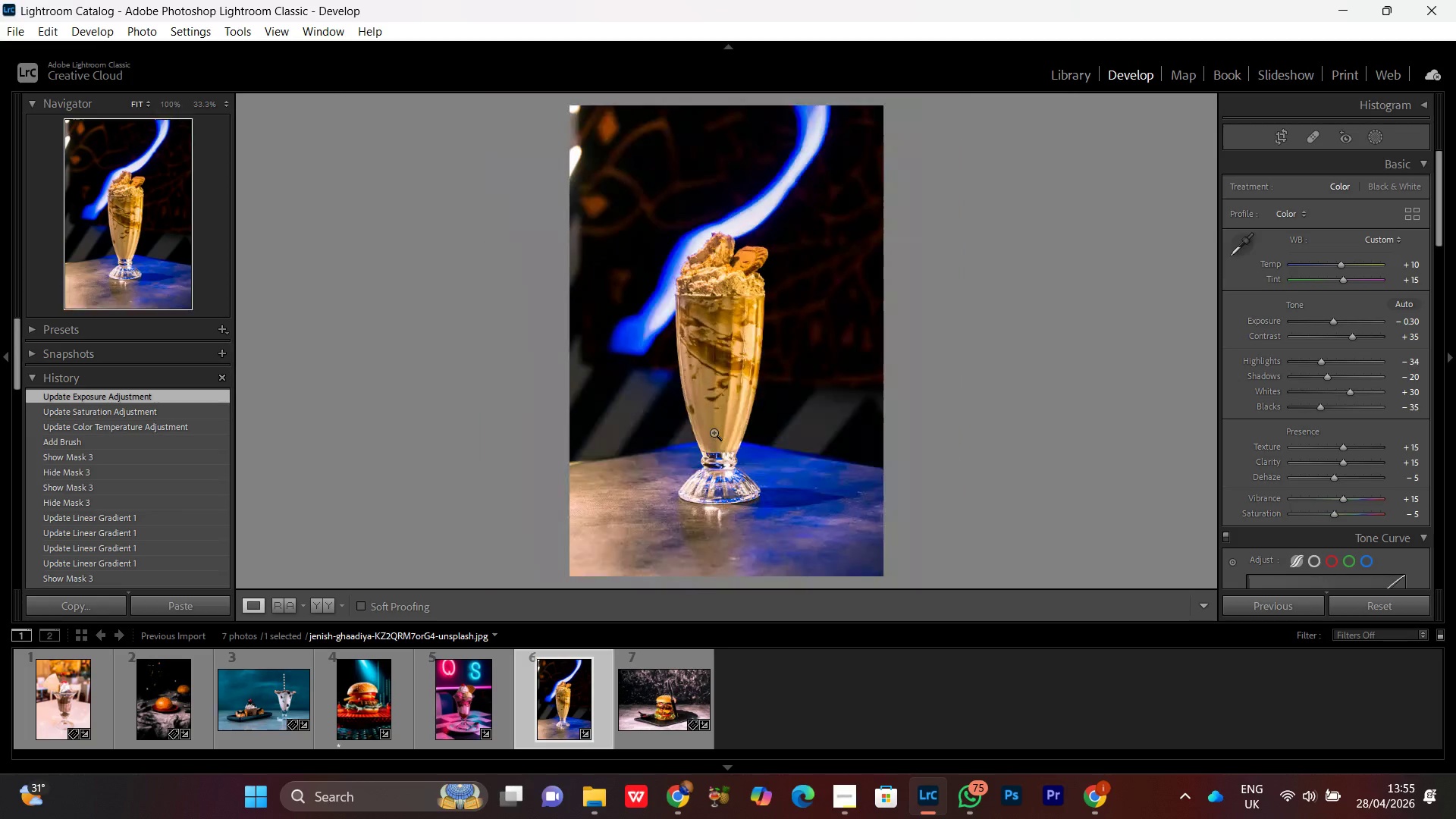 
double_click([714, 432])
 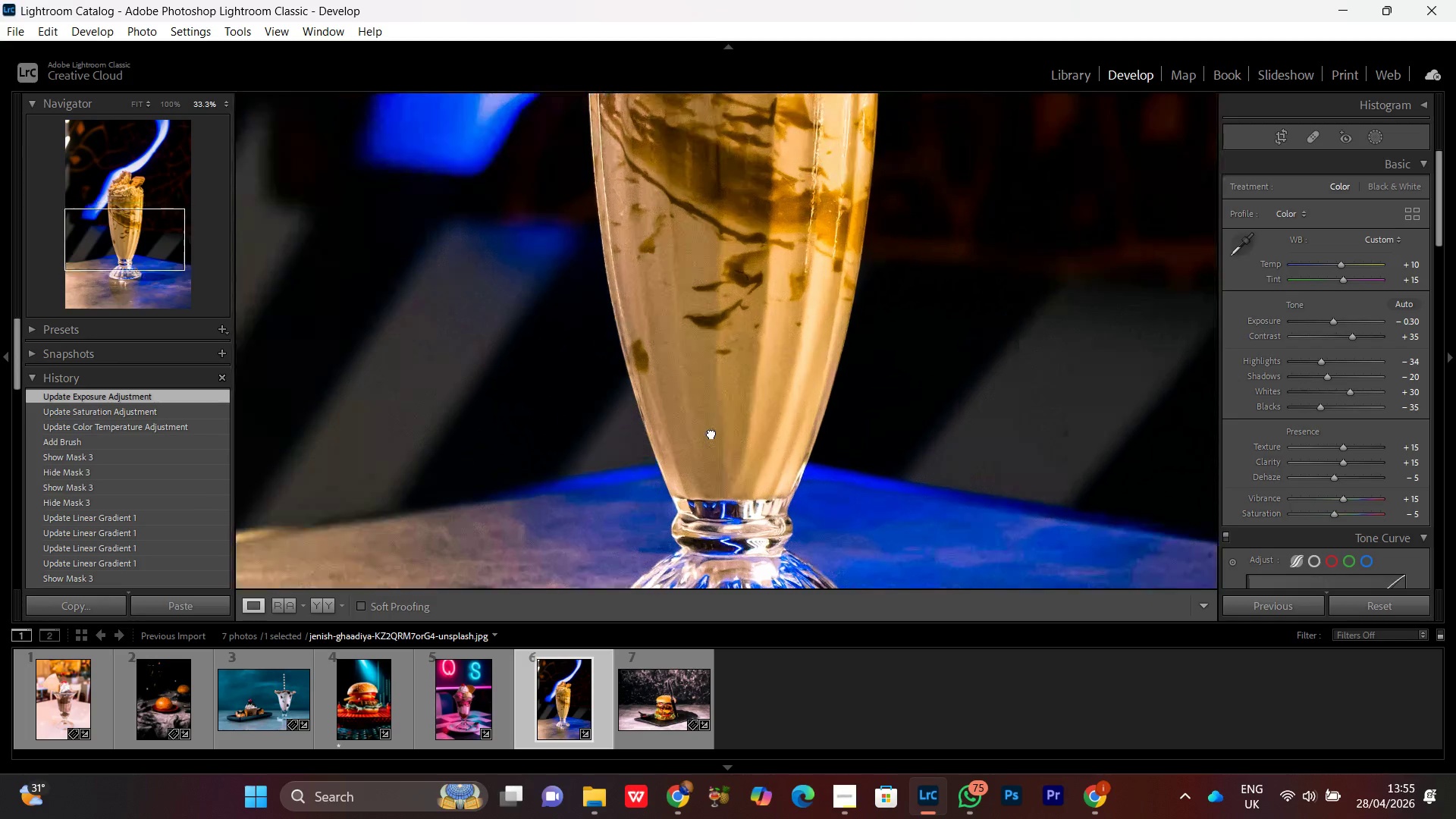 
triple_click([711, 433])
 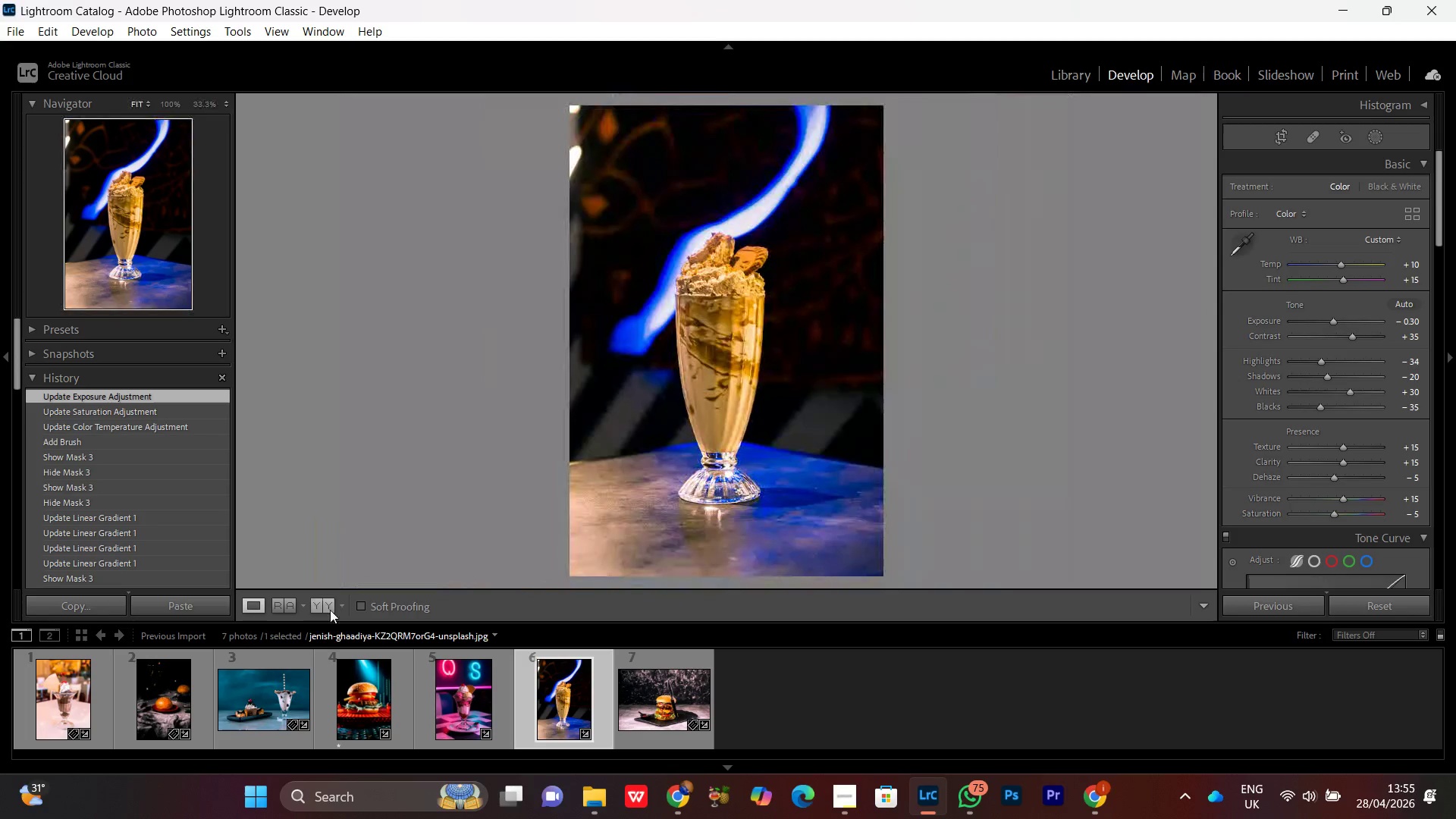 
left_click([324, 607])
 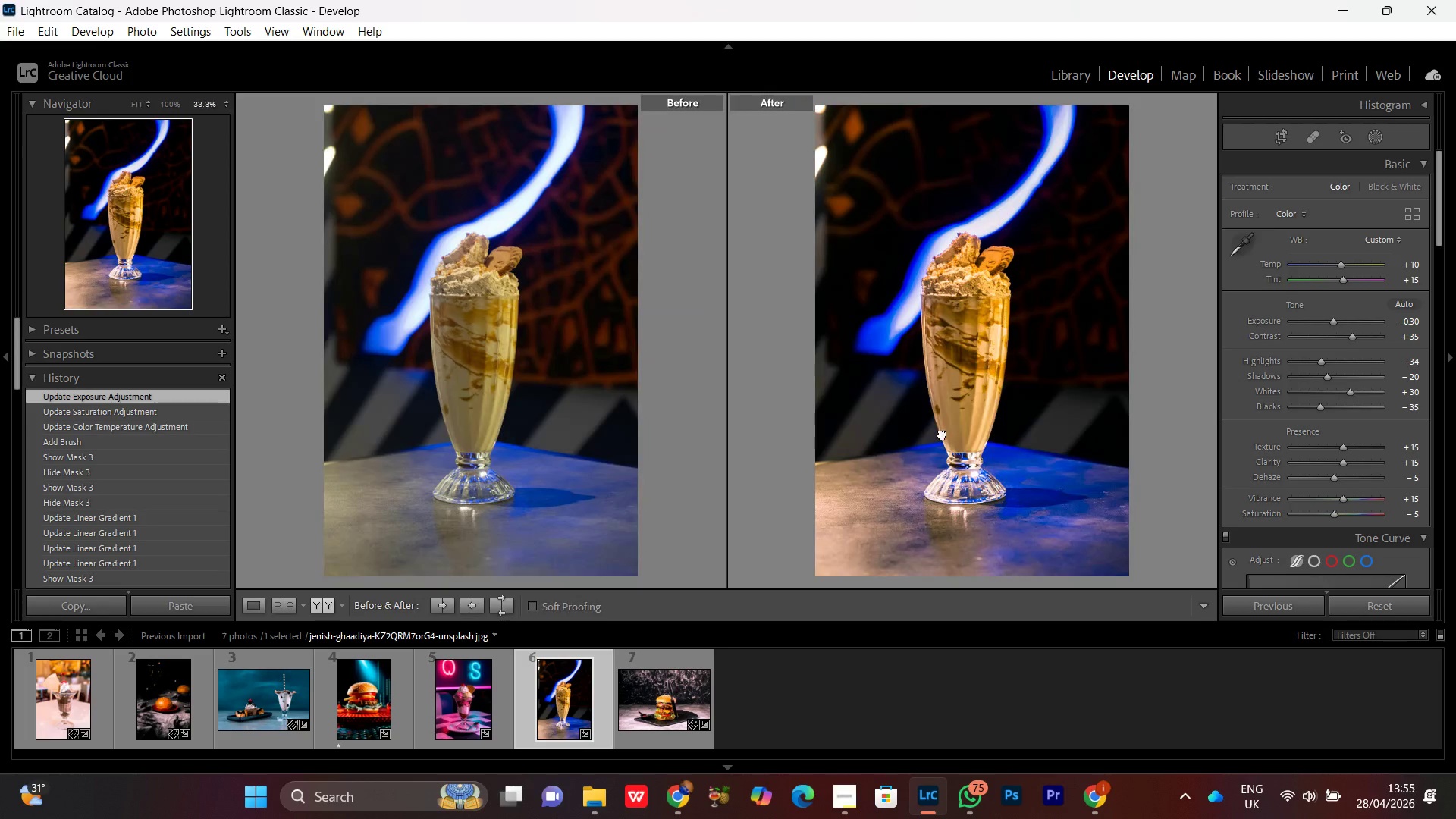 
double_click([942, 434])
 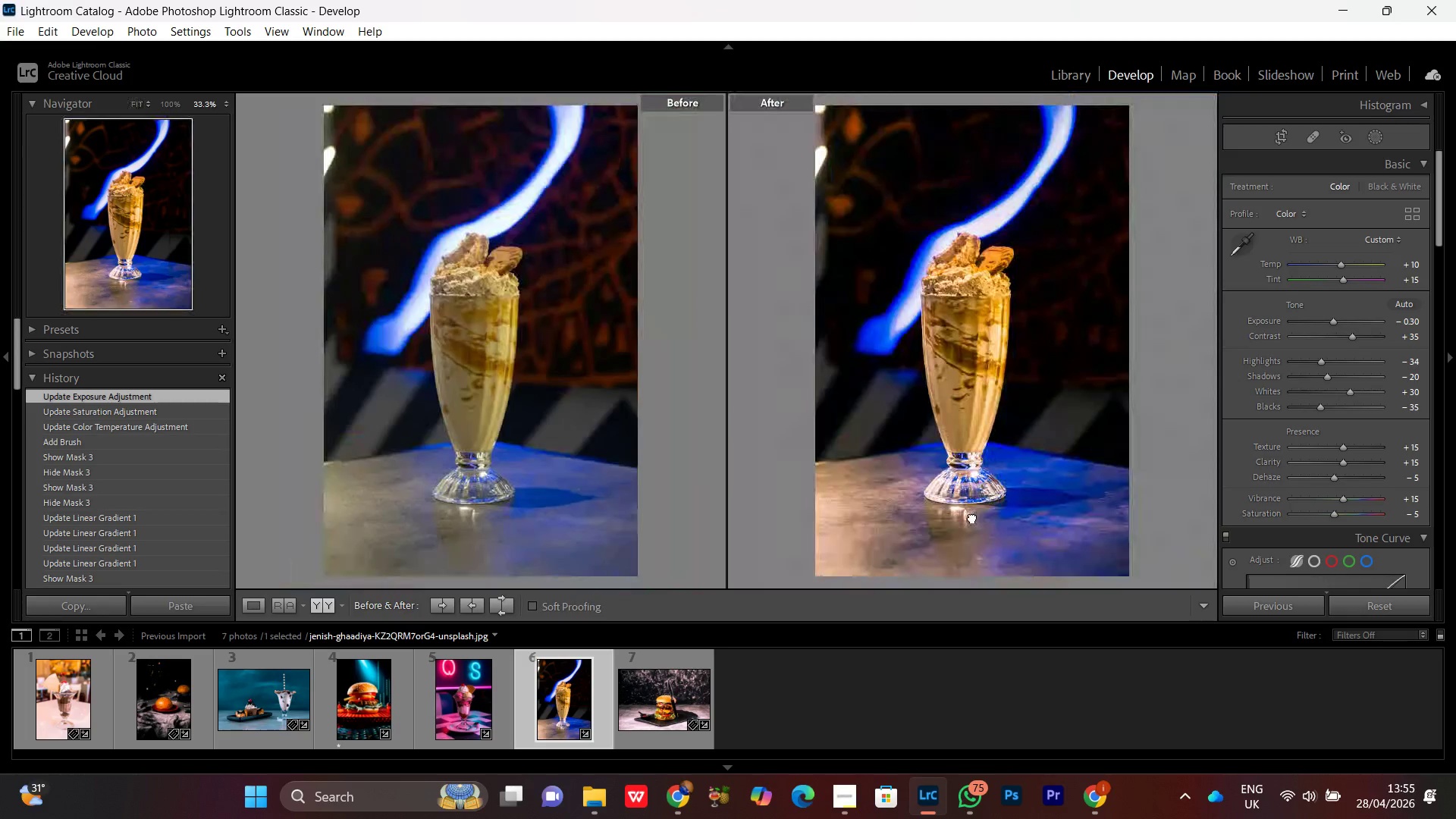 
double_click([972, 517])
 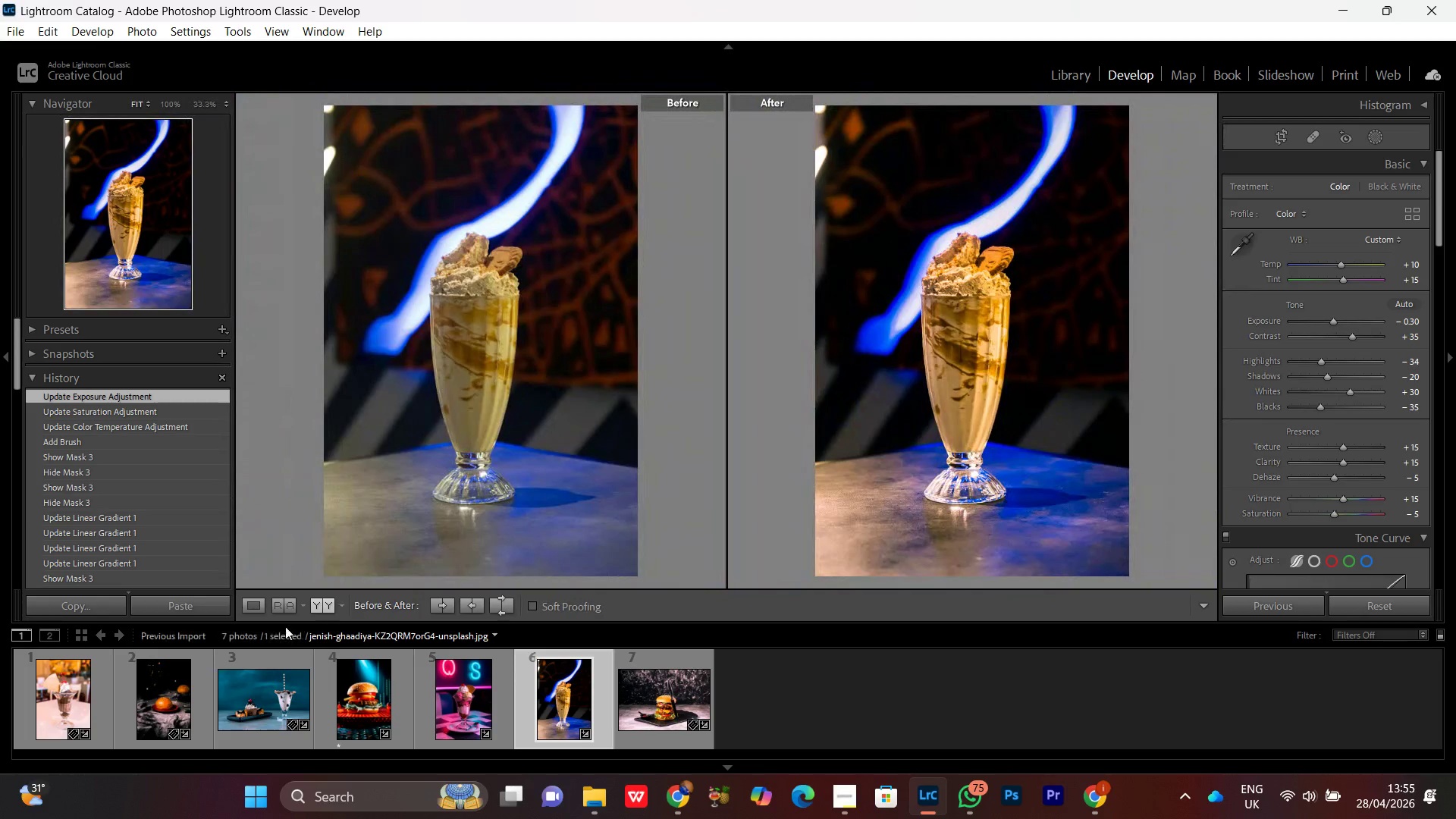 
left_click([254, 607])
 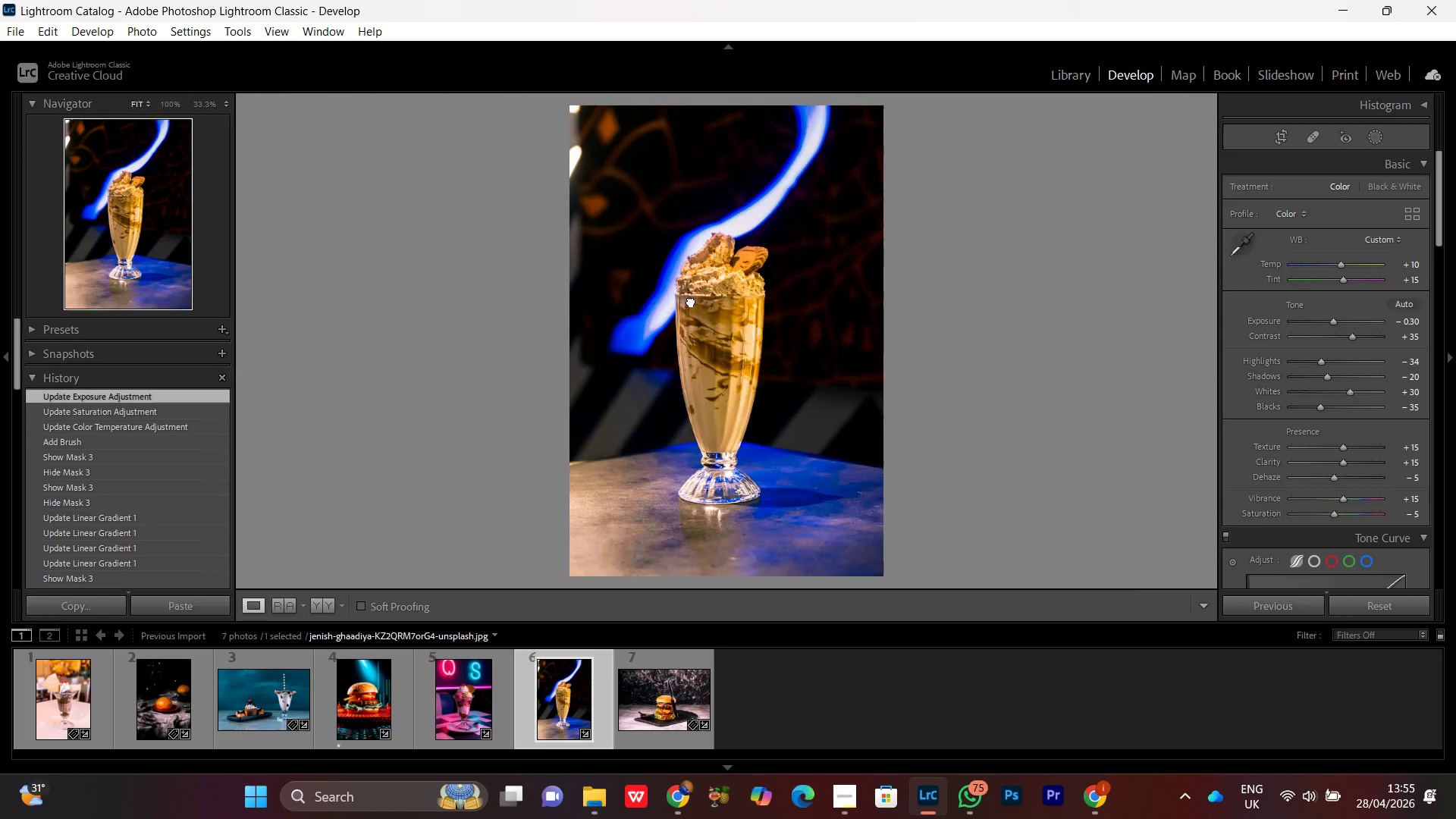 
left_click([691, 301])
 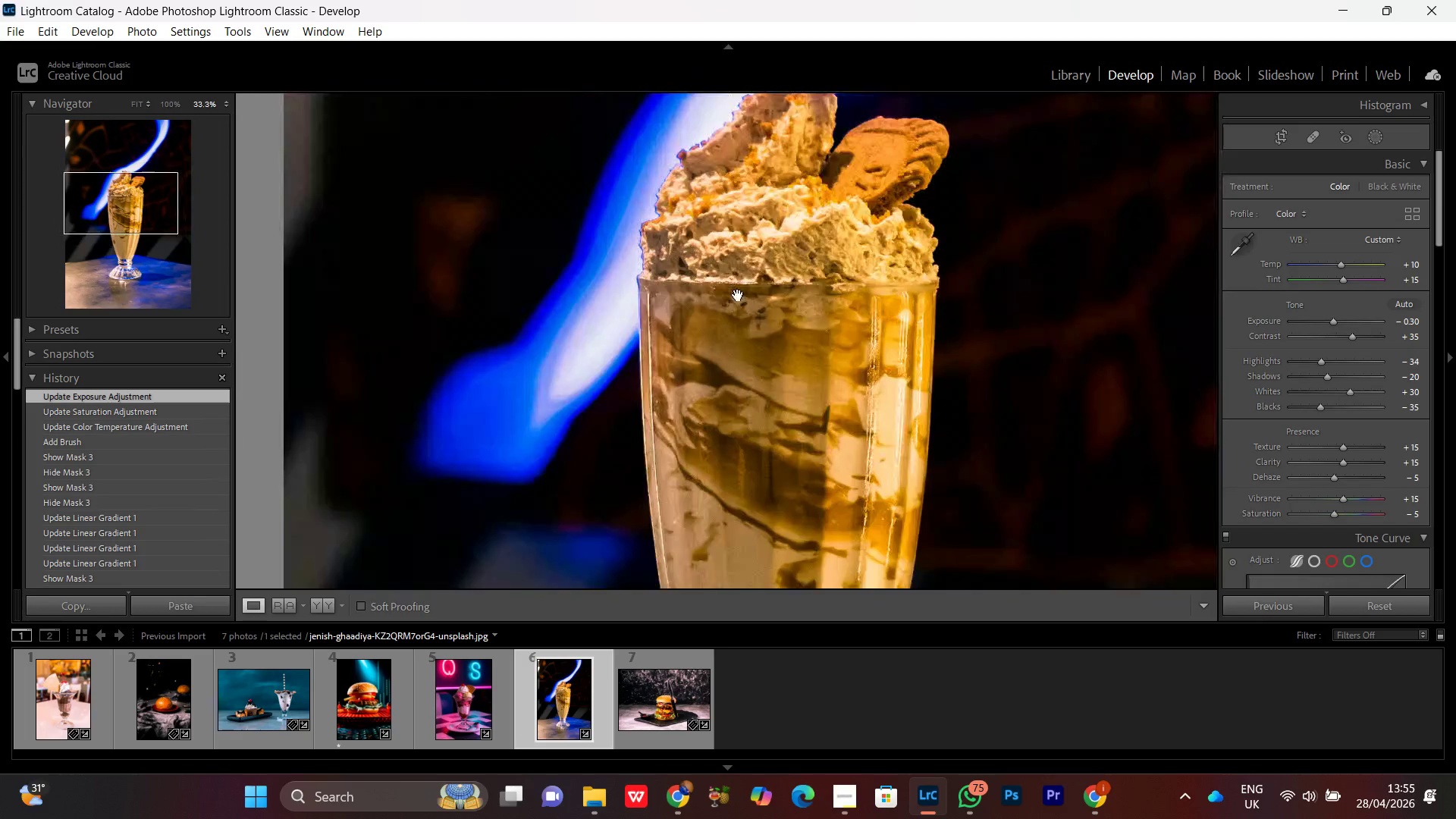 
left_click_drag(start_coordinate=[738, 295], to_coordinate=[730, 510])
 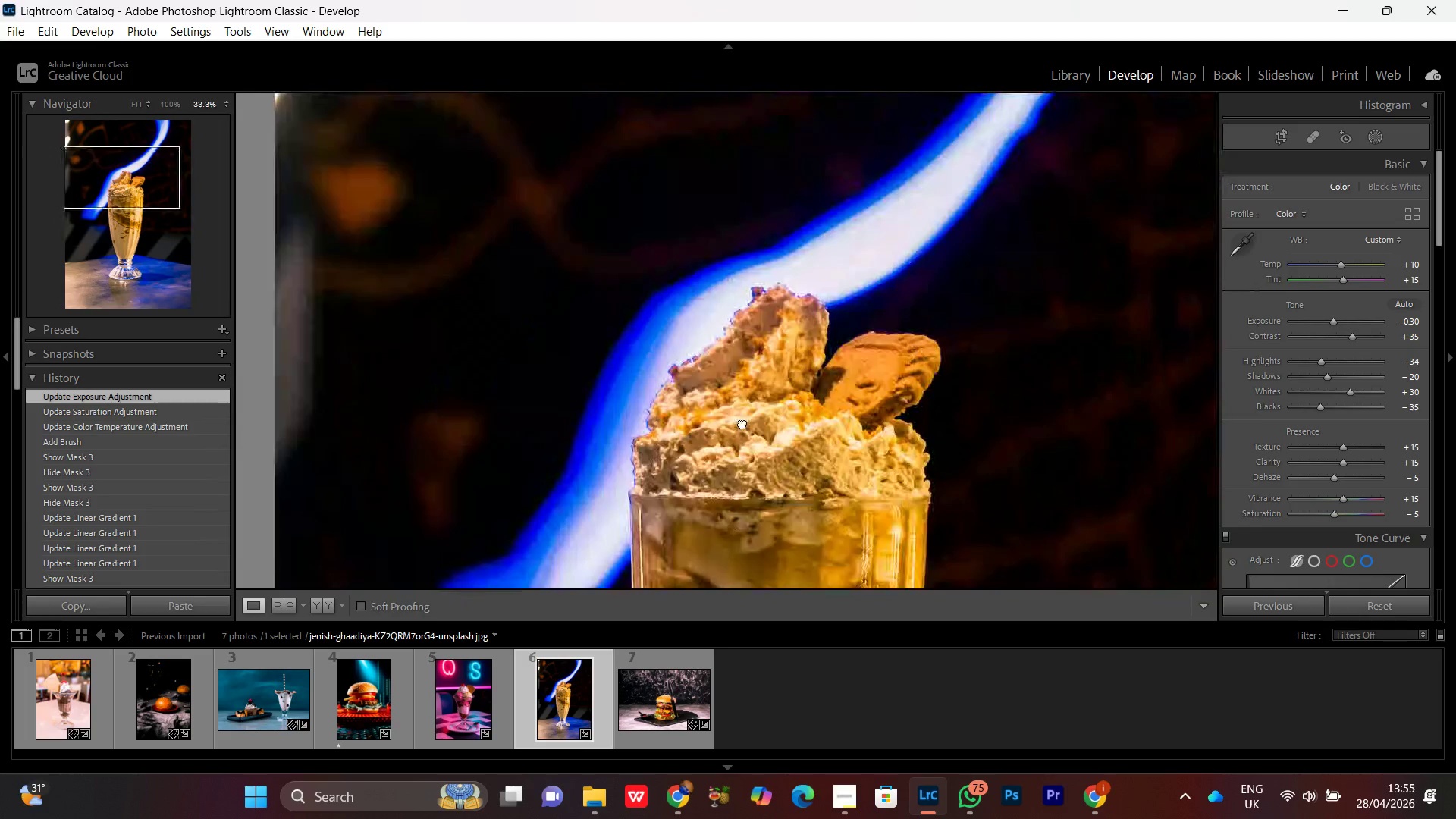 
triple_click([742, 423])
 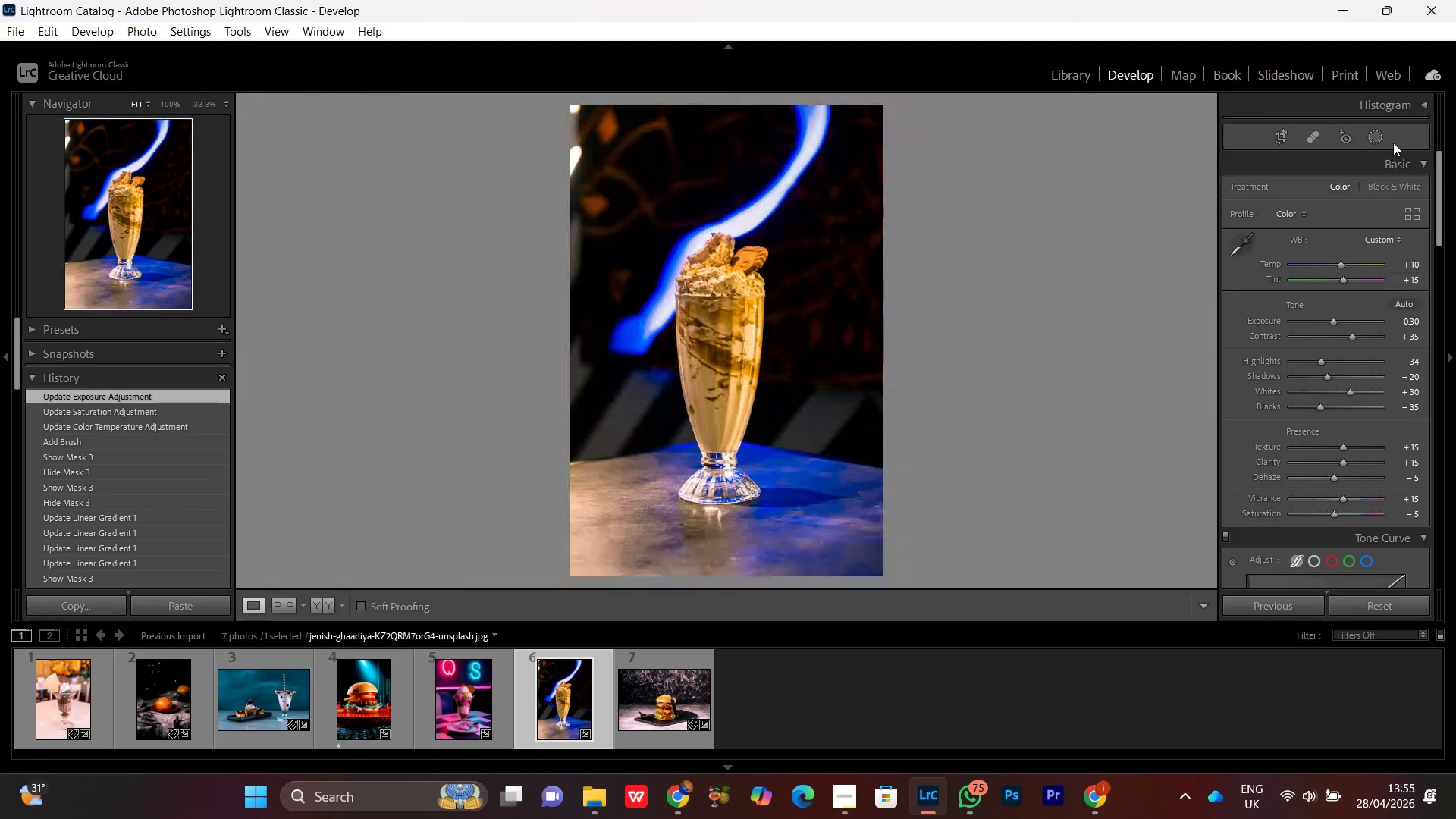 
left_click([1375, 135])
 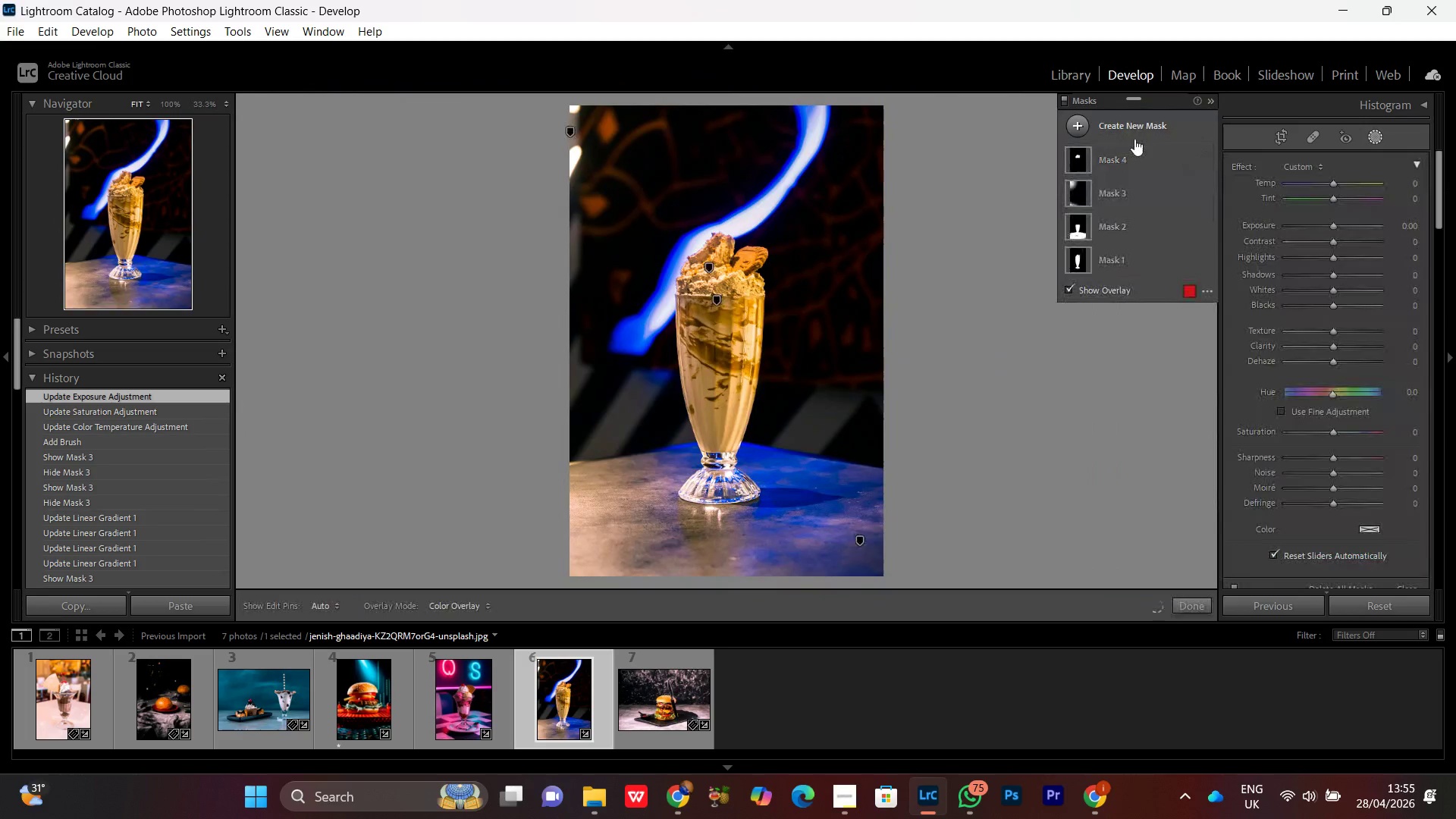 
left_click([1135, 127])
 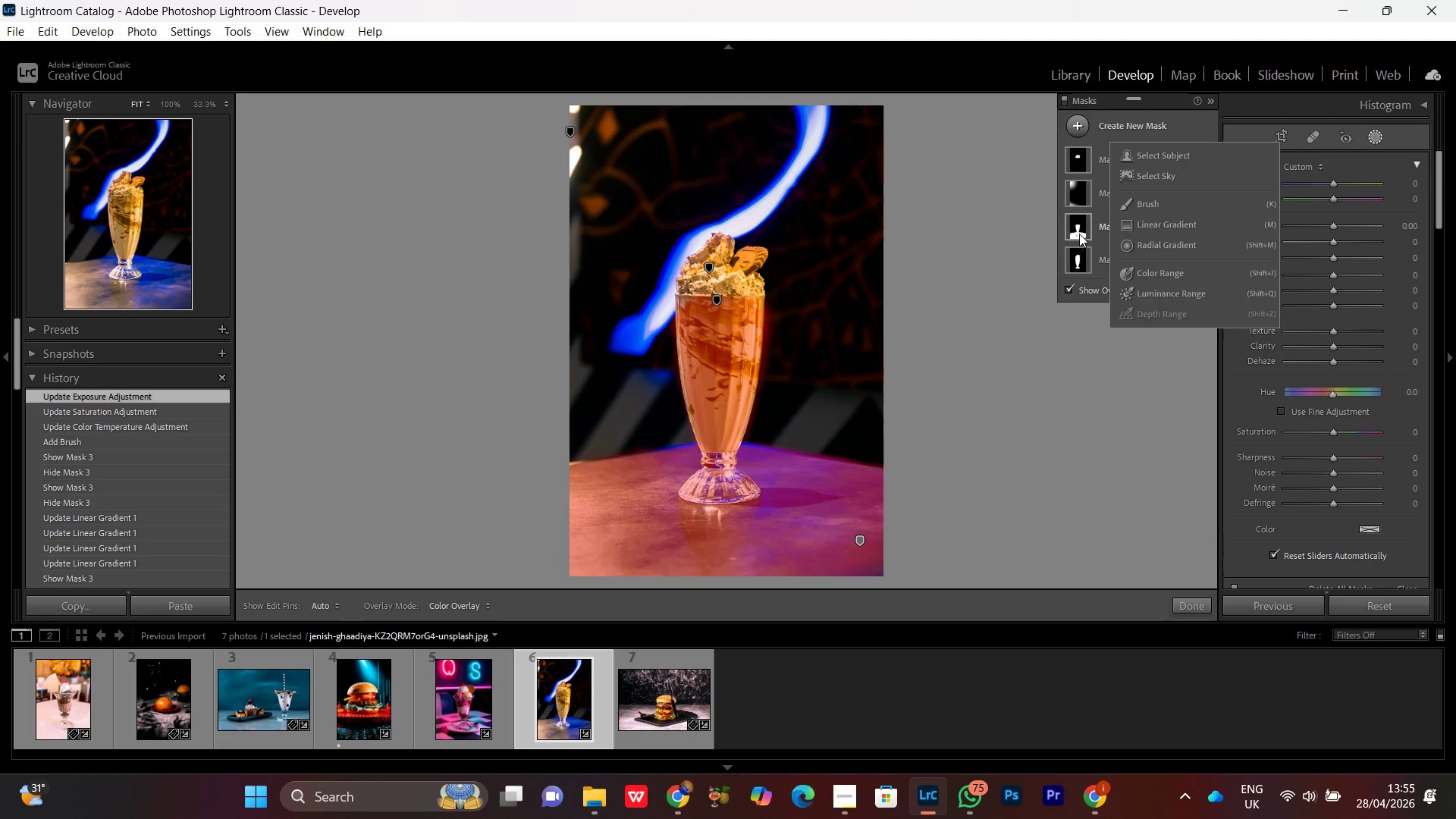 
left_click([1170, 156])
 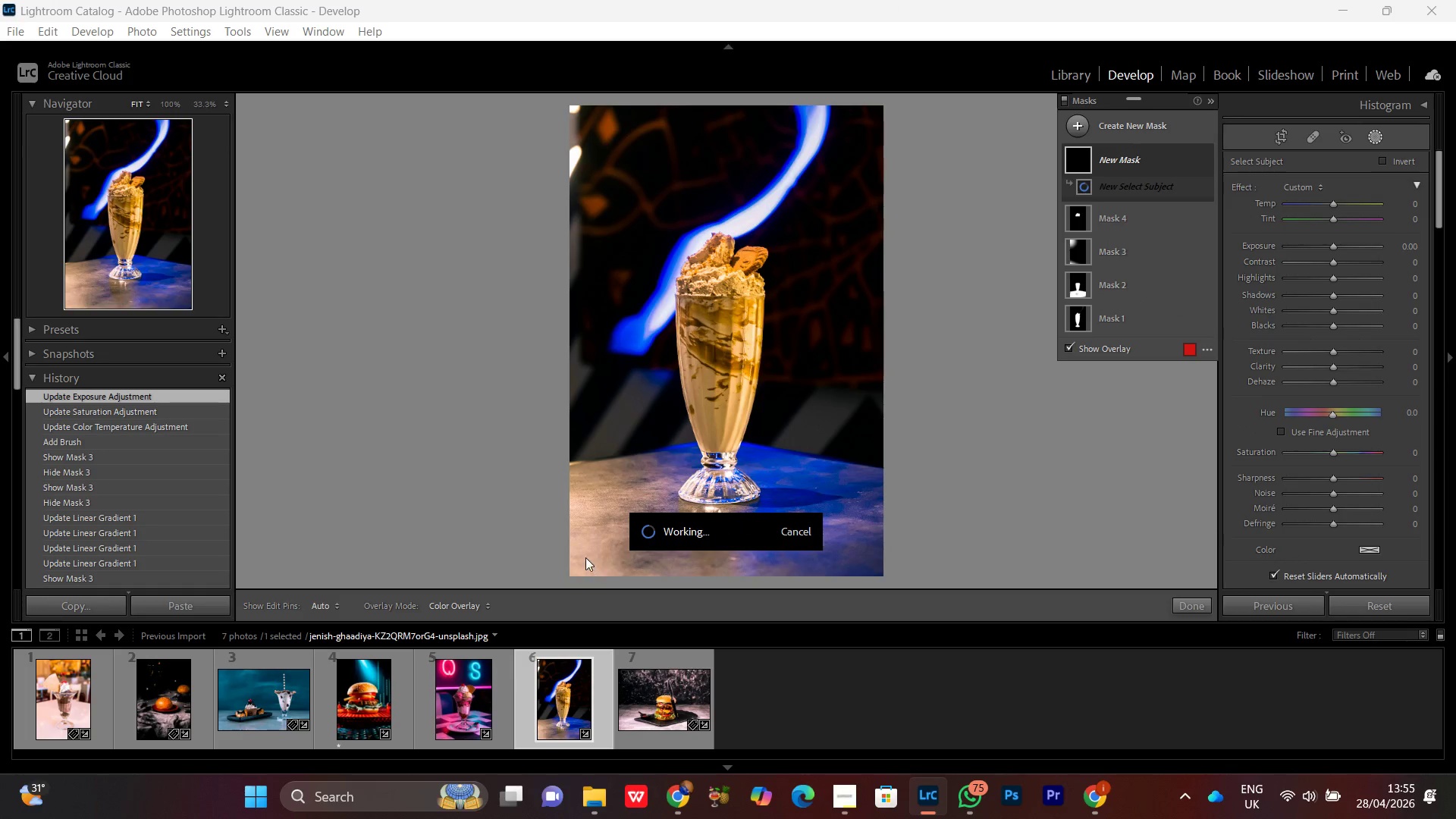 
wait(6.69)
 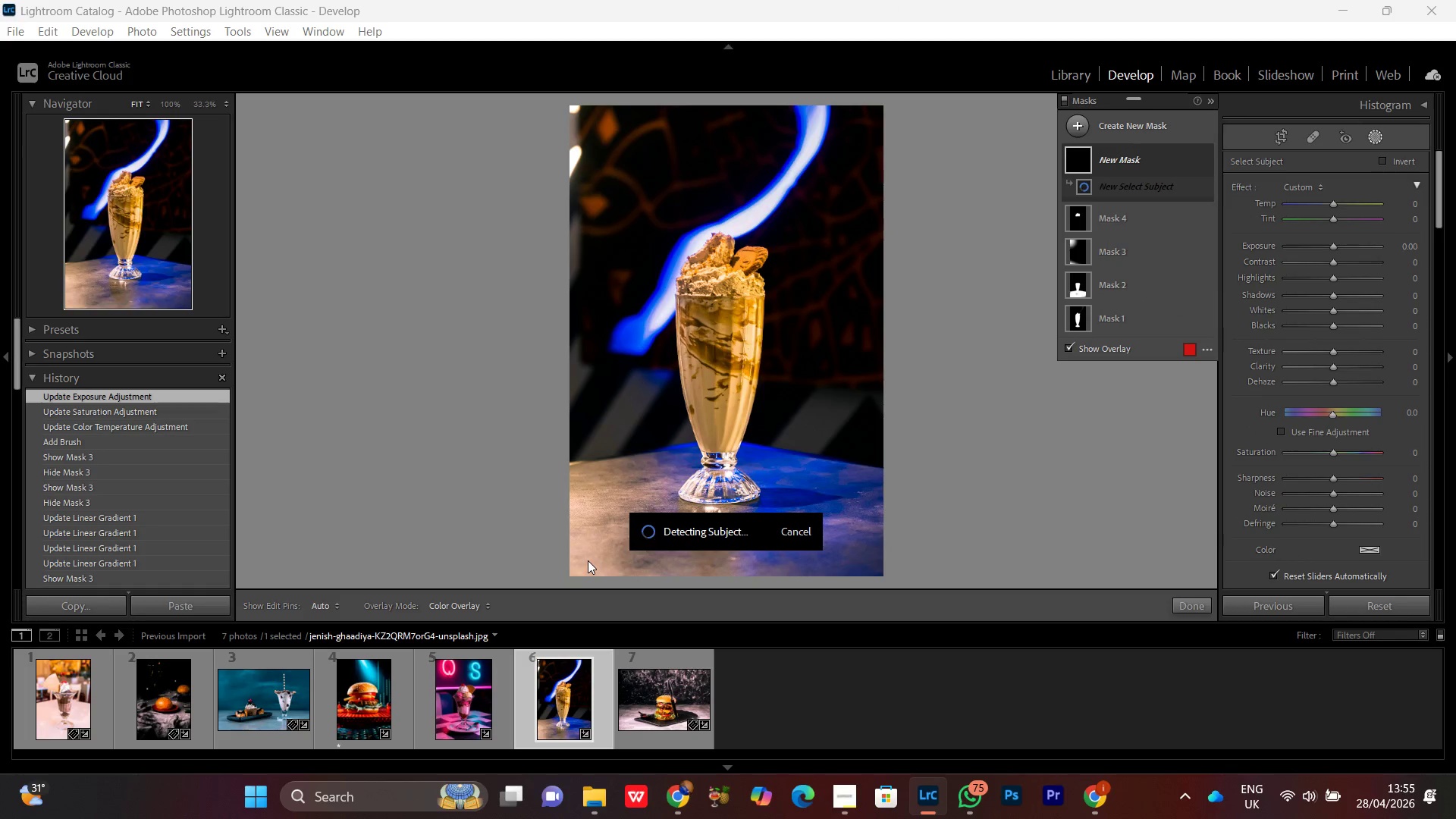 
left_click([666, 810])
 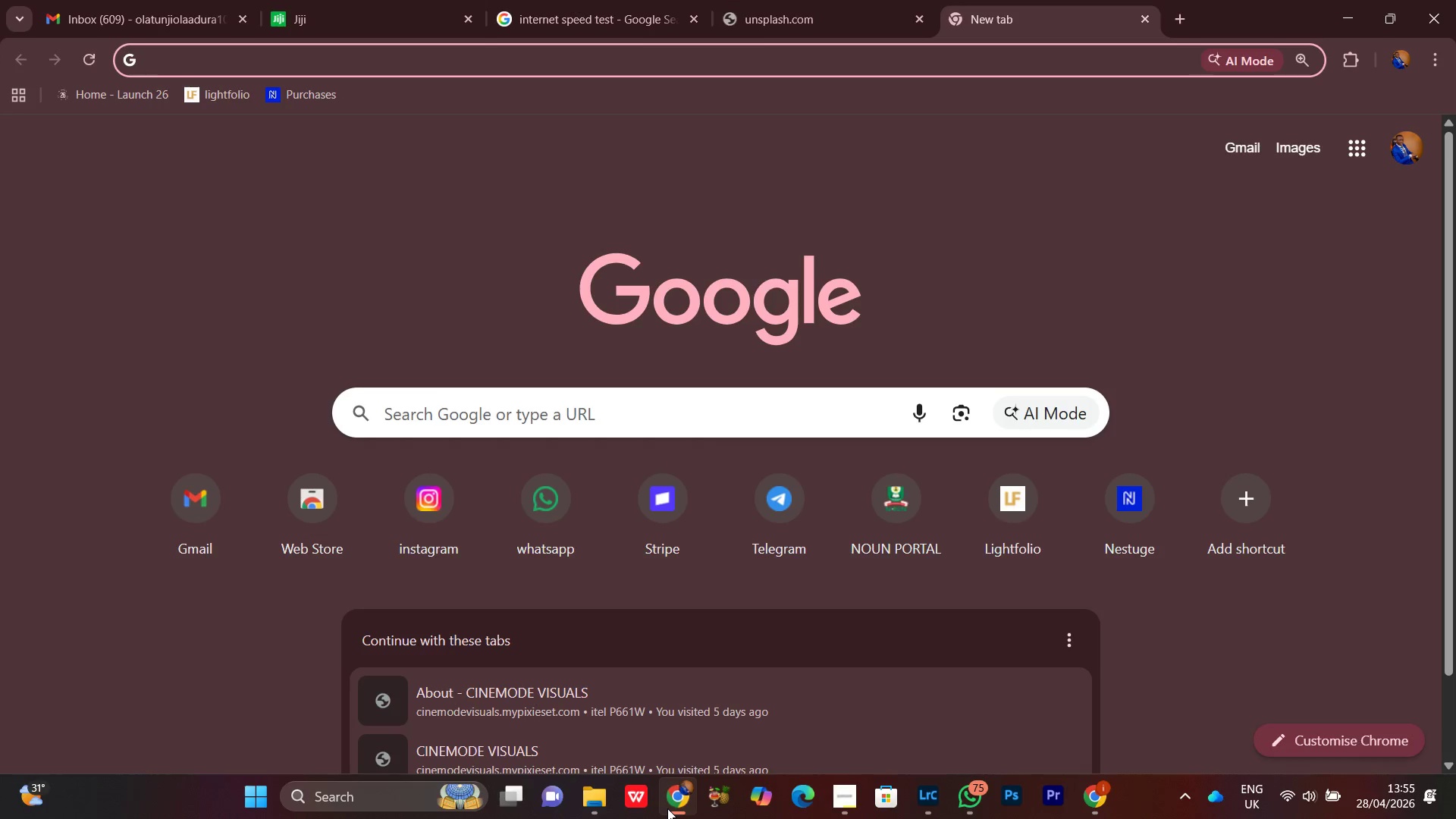 
left_click([667, 808])
 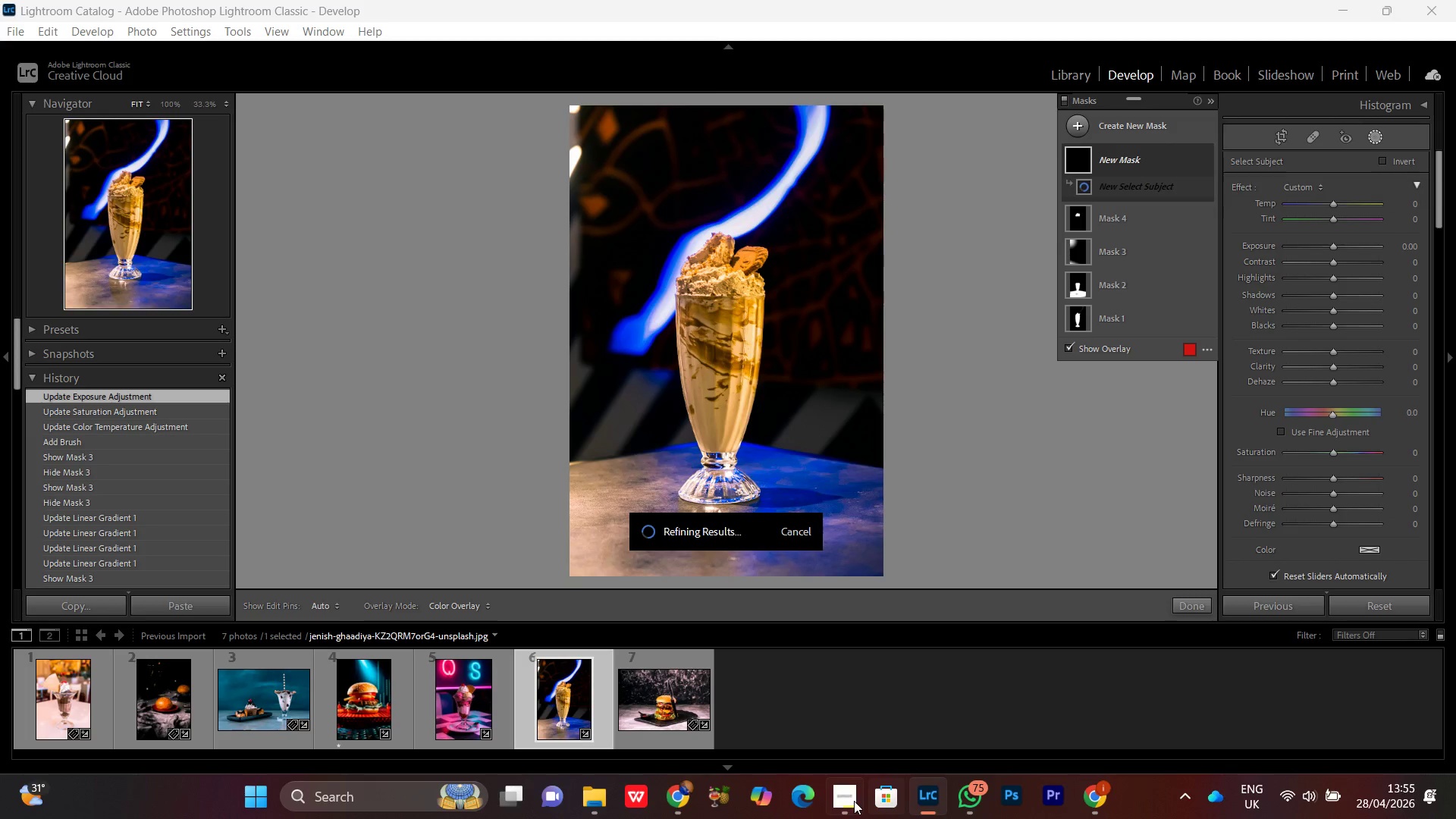 
left_click([845, 803])